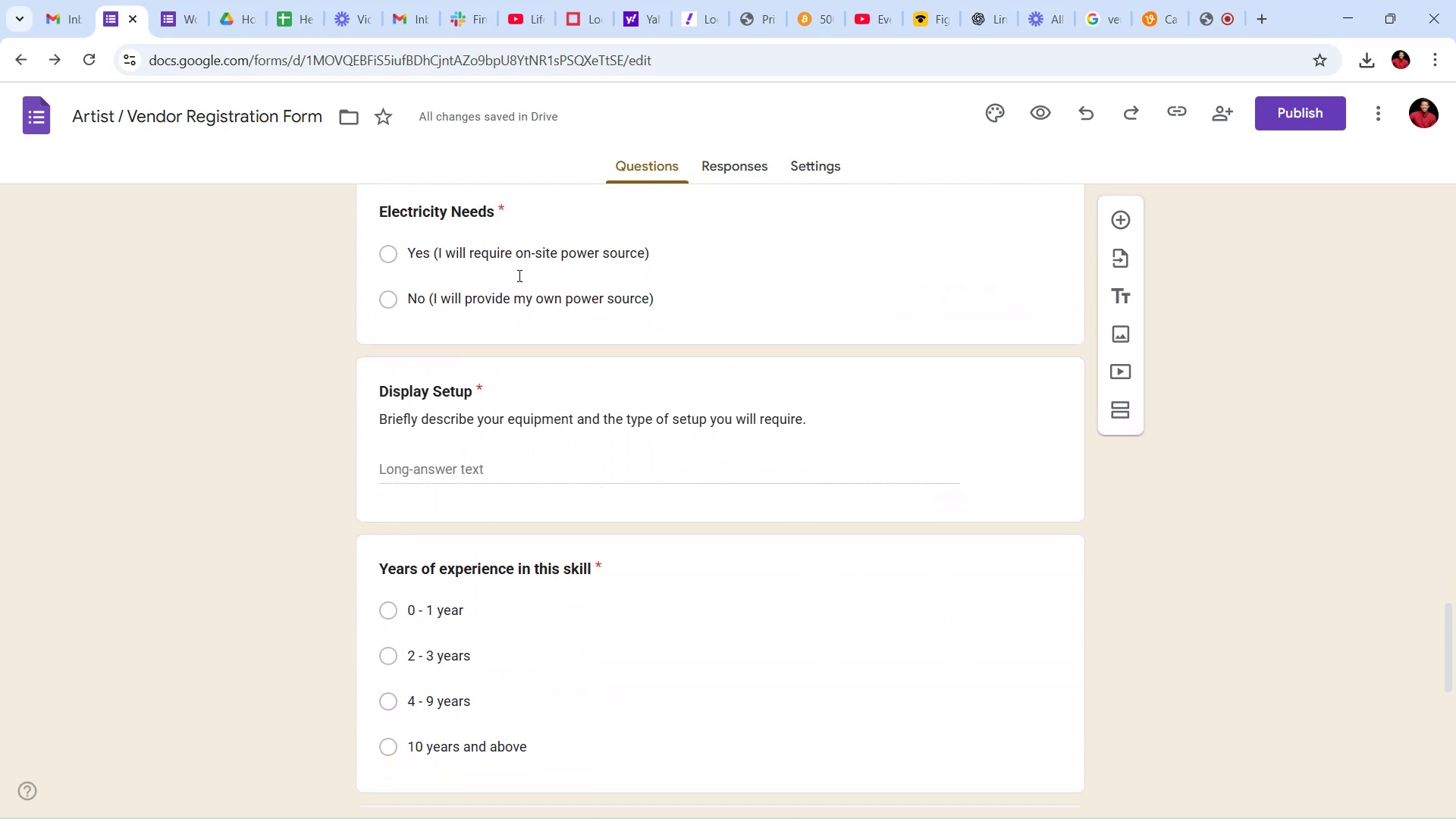 
scroll: coordinate [674, 475], scroll_direction: none, amount: 0.0
 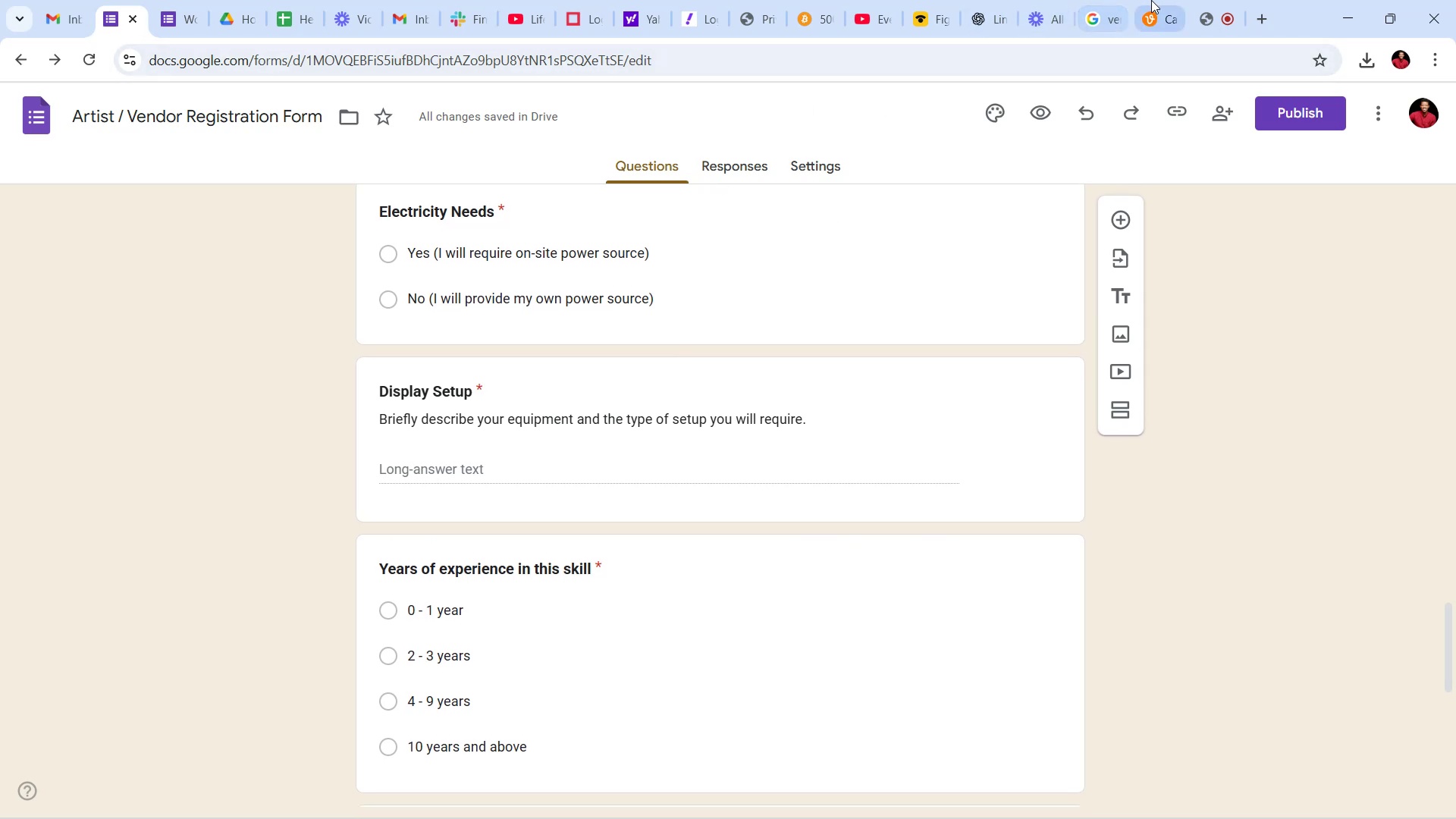 
left_click([1154, 0])
 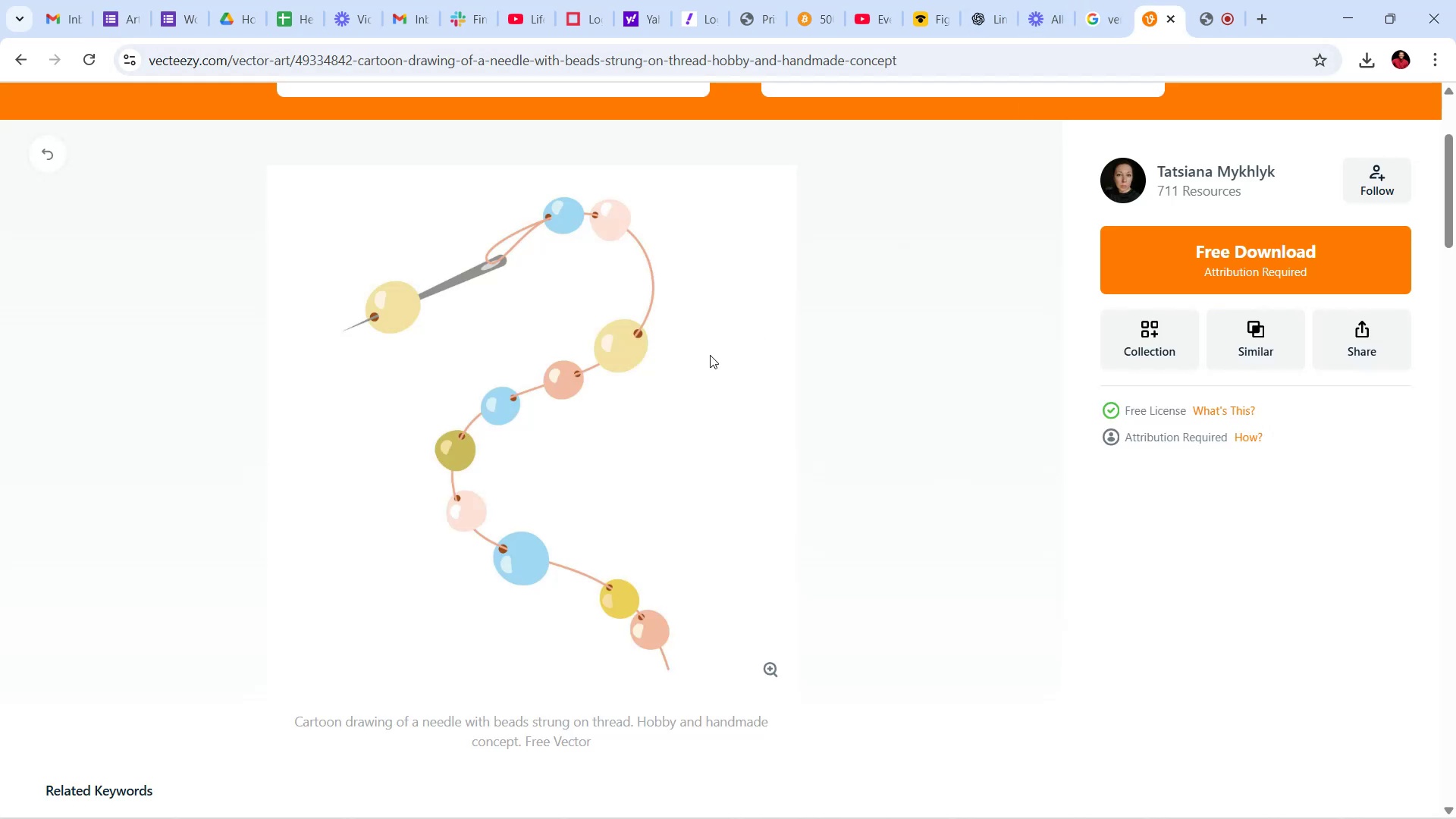 
scroll: coordinate [658, 405], scroll_direction: up, amount: 9.0
 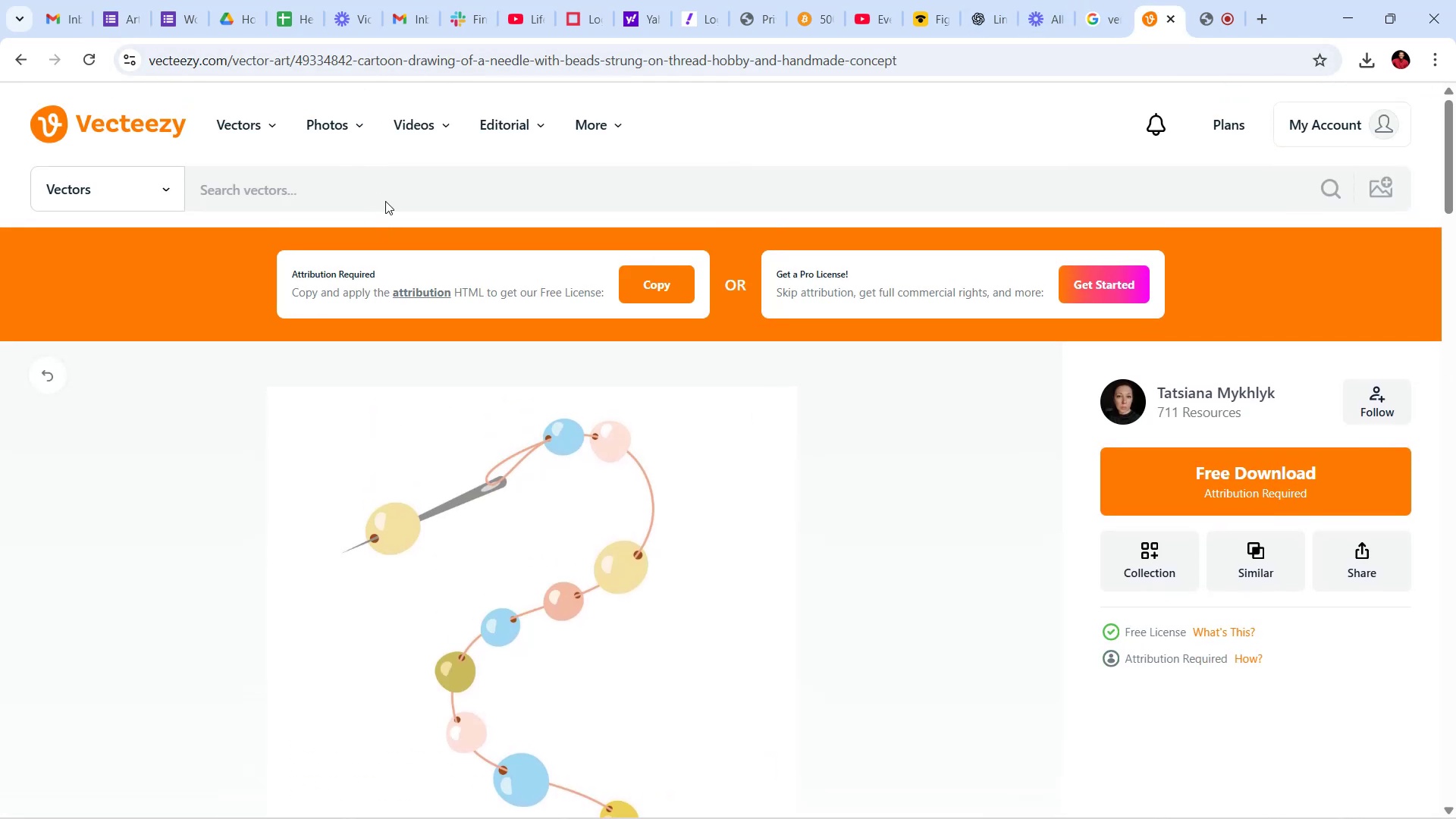 
left_click([386, 196])
 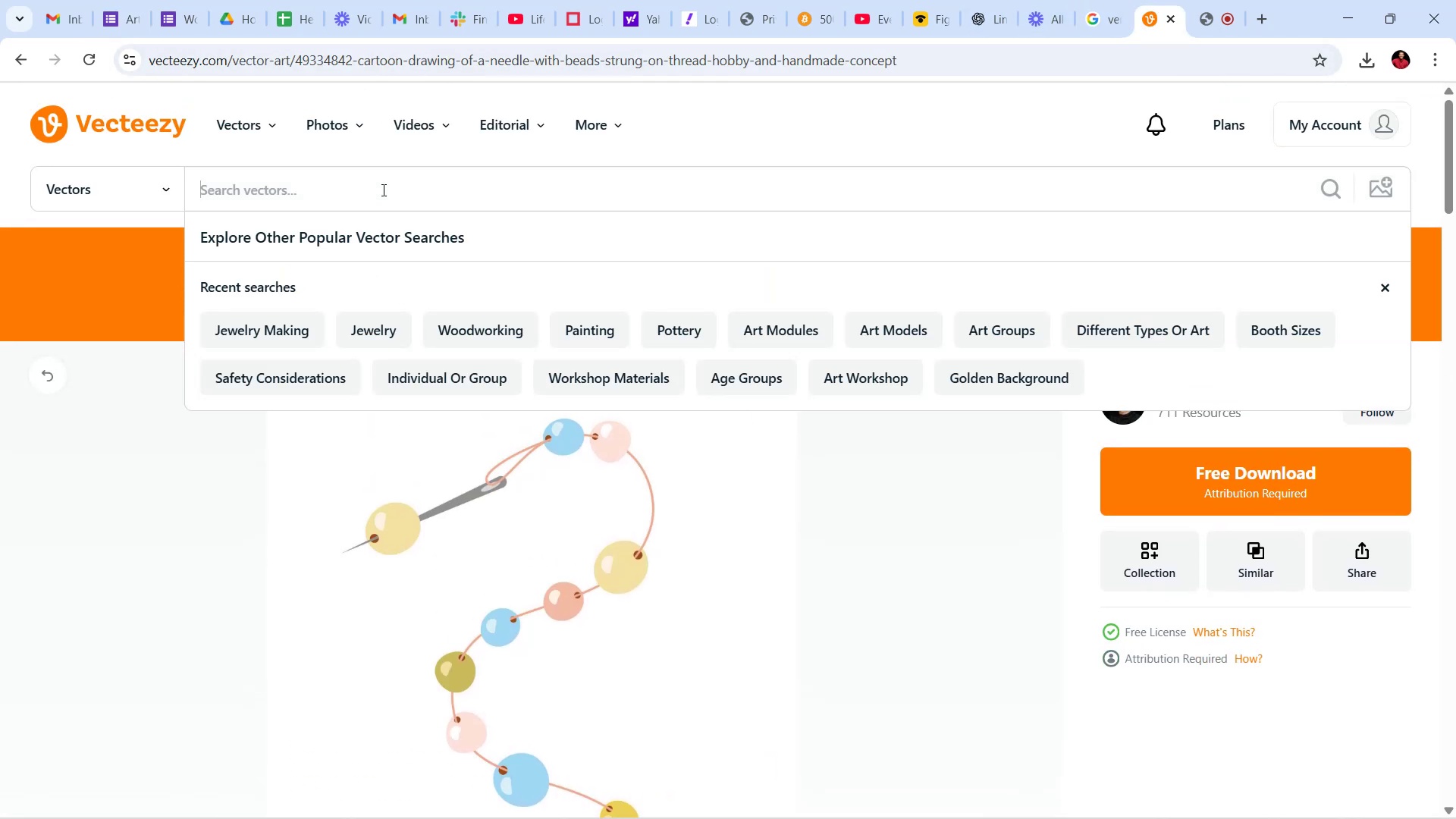 
type(display setup)
 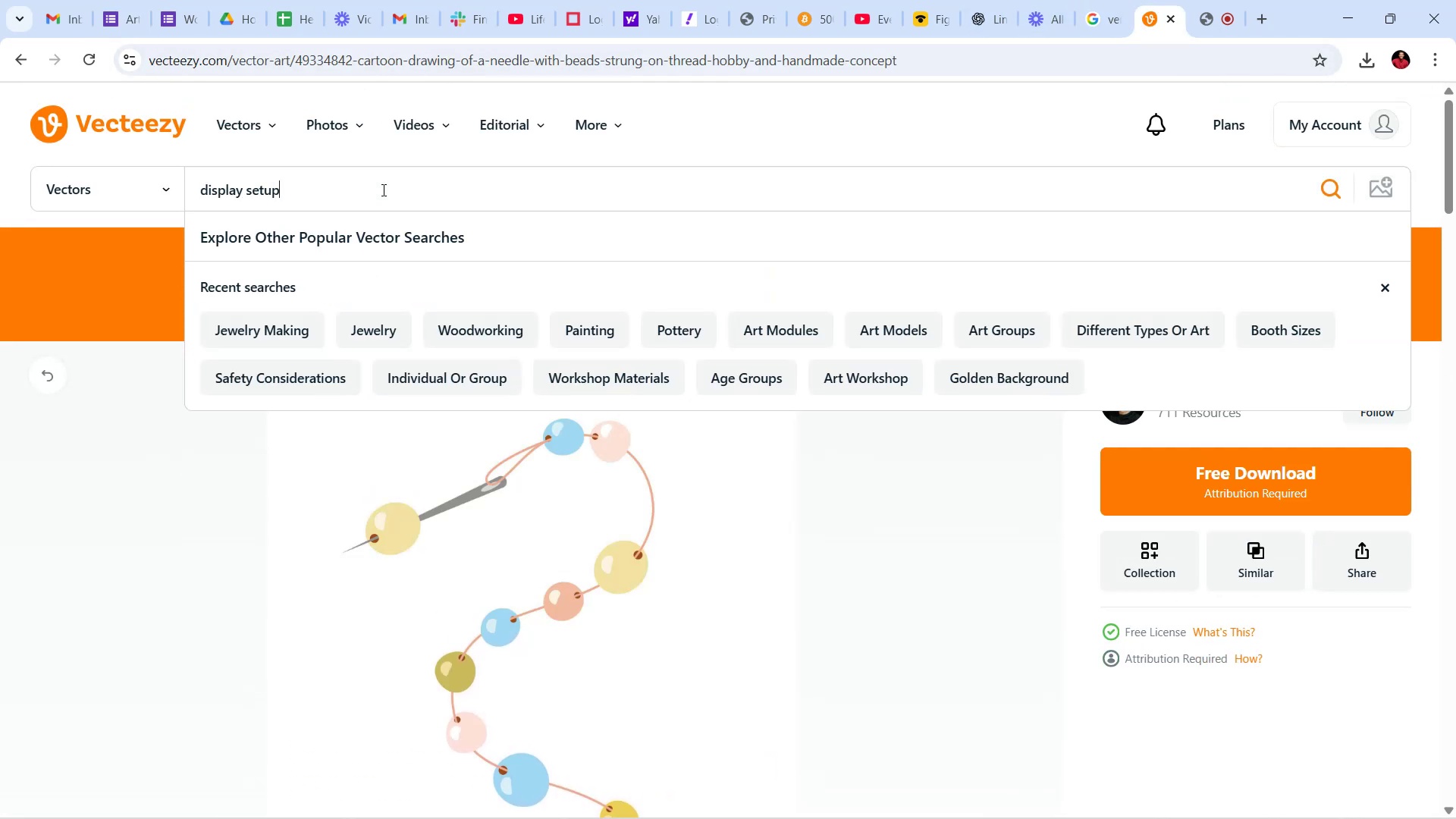 
key(Enter)
 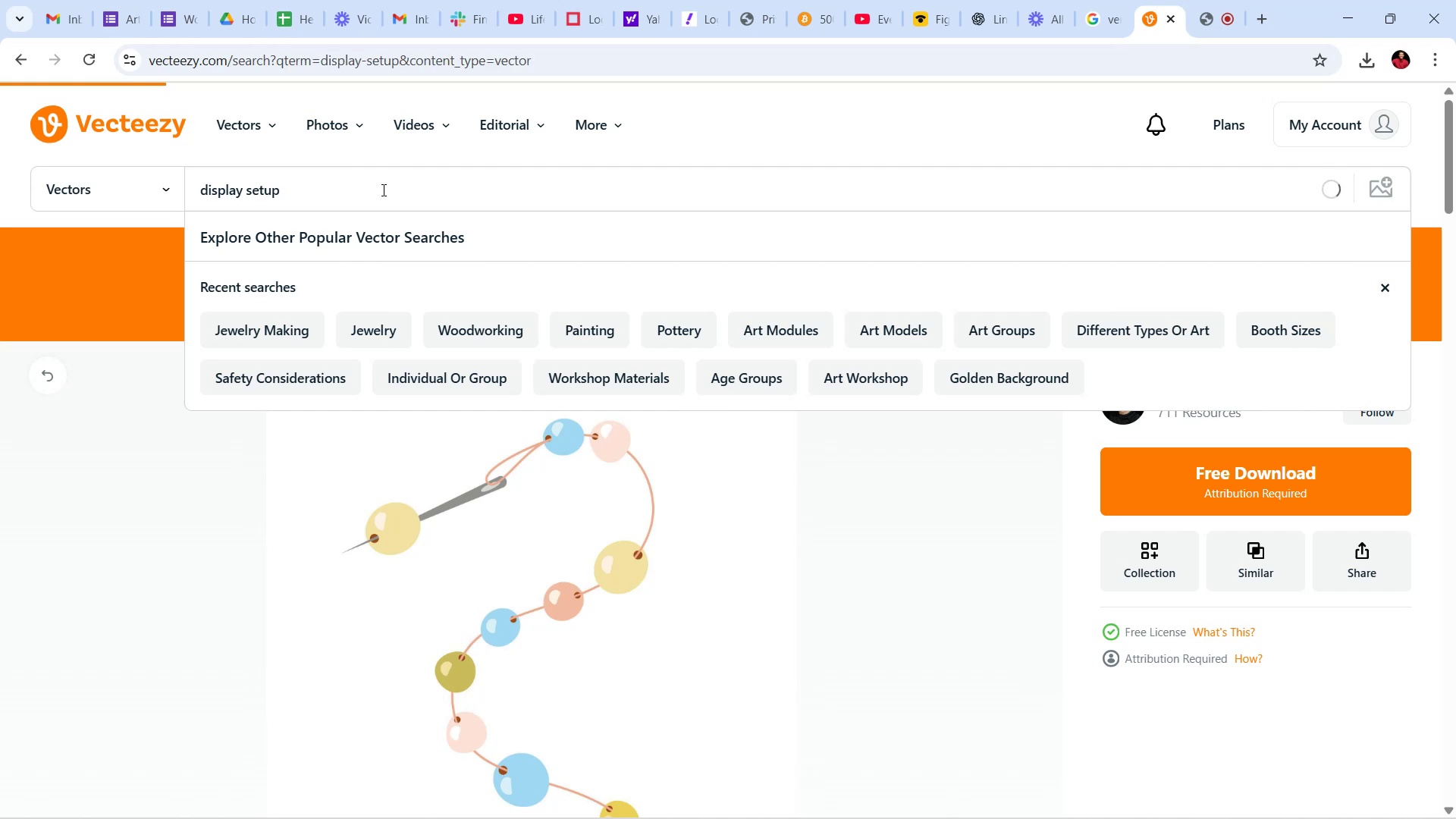 
wait(9.6)
 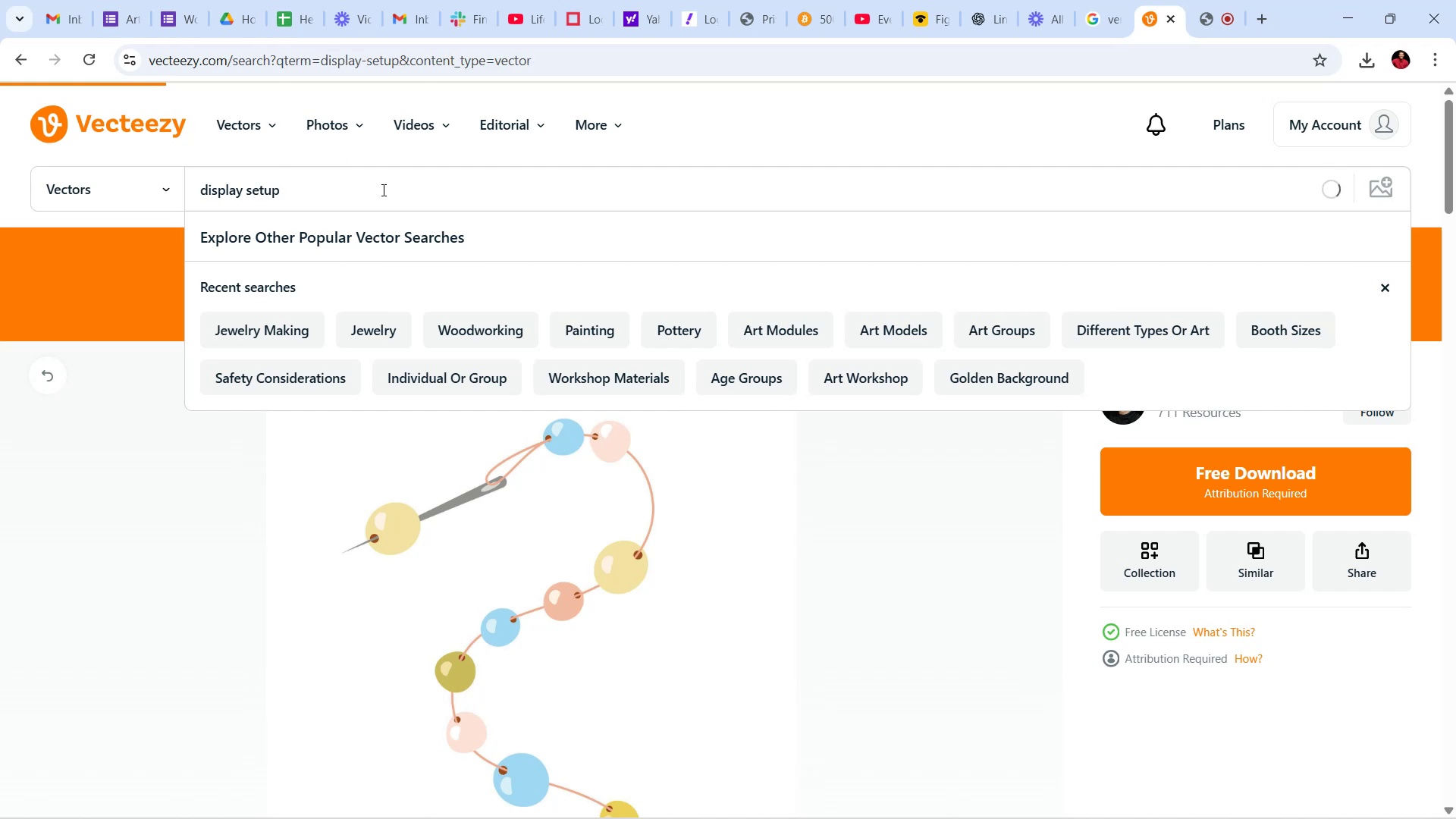 
scroll: coordinate [916, 570], scroll_direction: down, amount: 33.0
 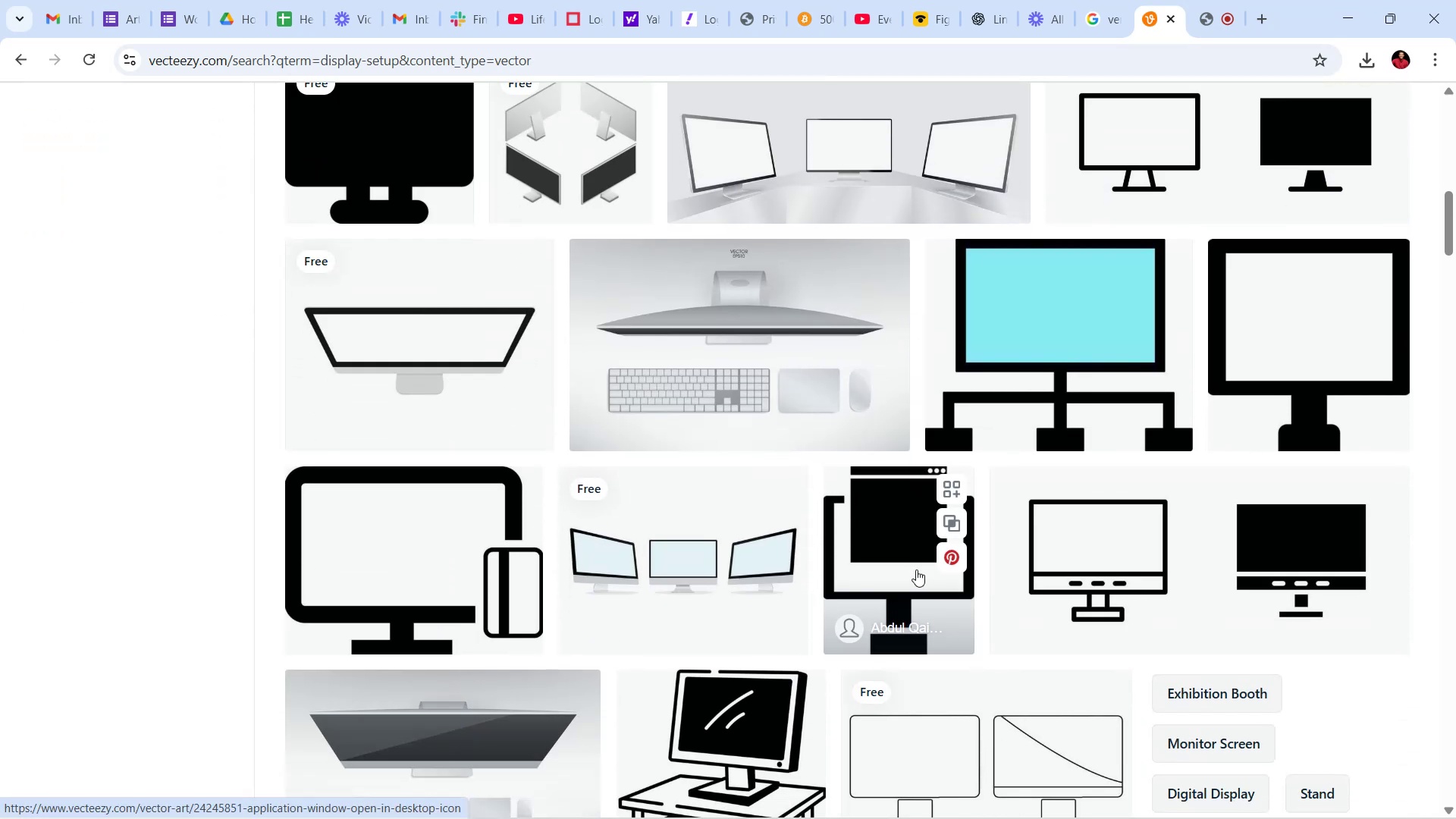 
scroll: coordinate [1020, 535], scroll_direction: down, amount: 23.0
 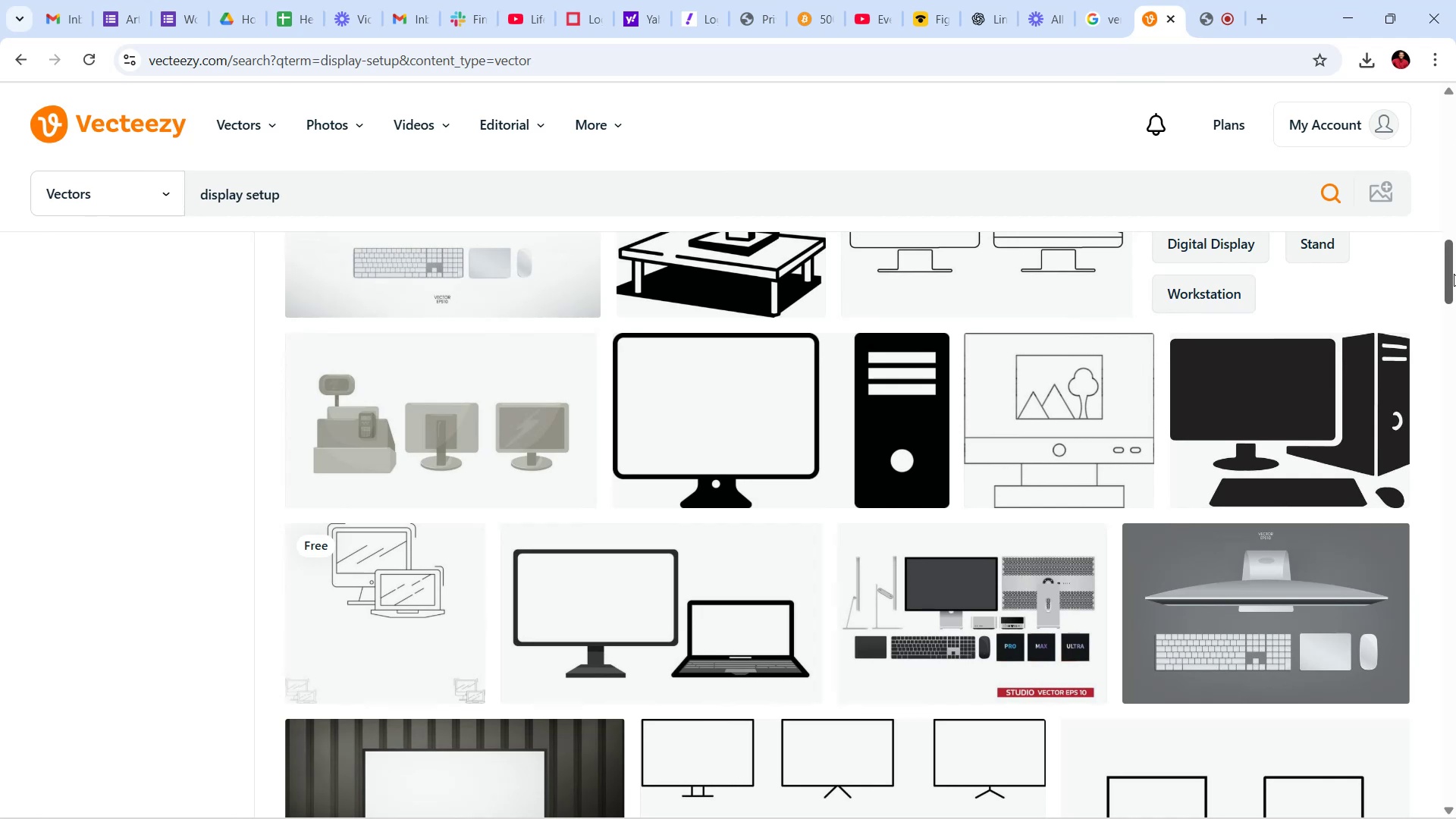 
wait(6.54)
 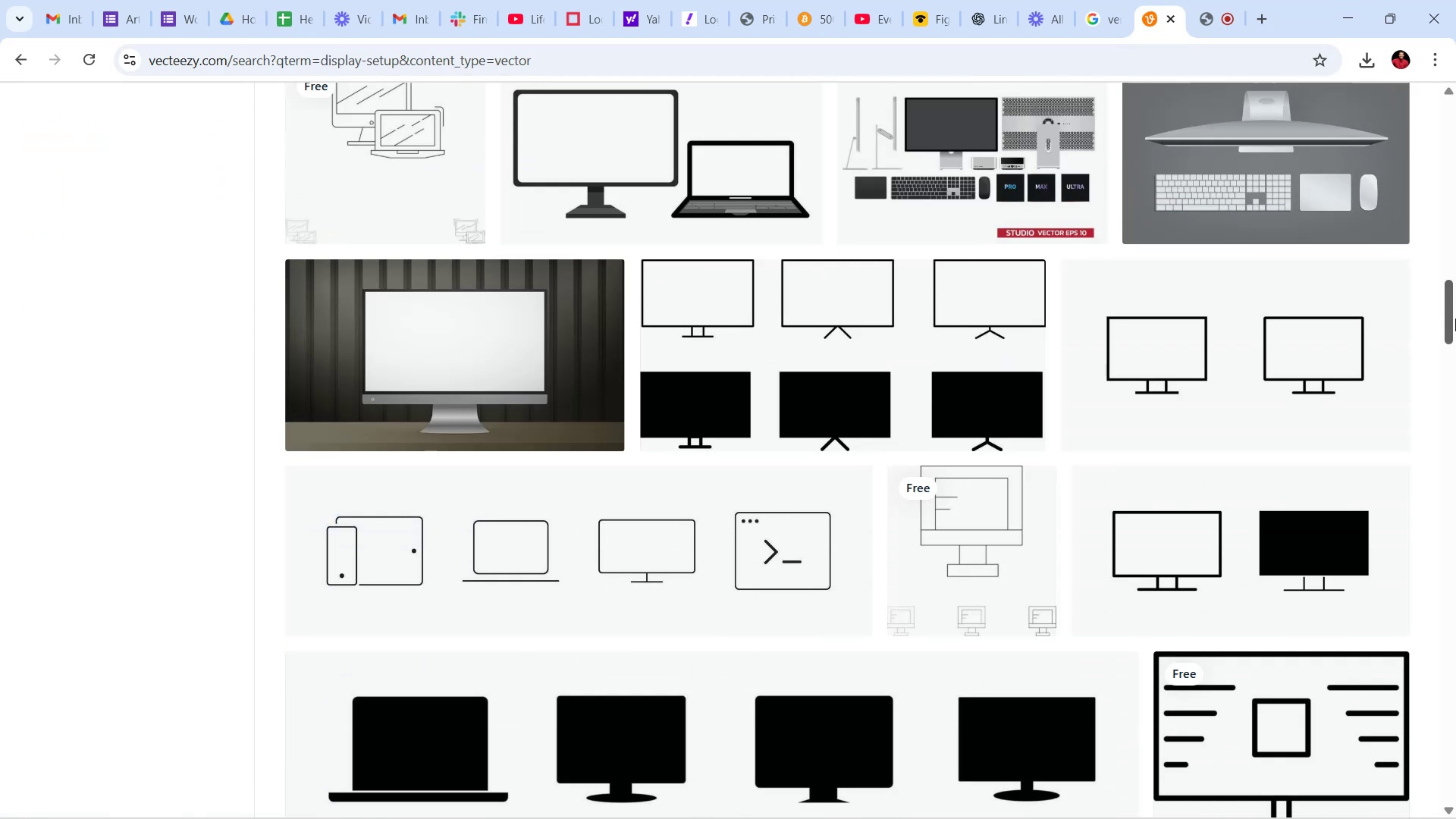 
double_click([373, 198])
 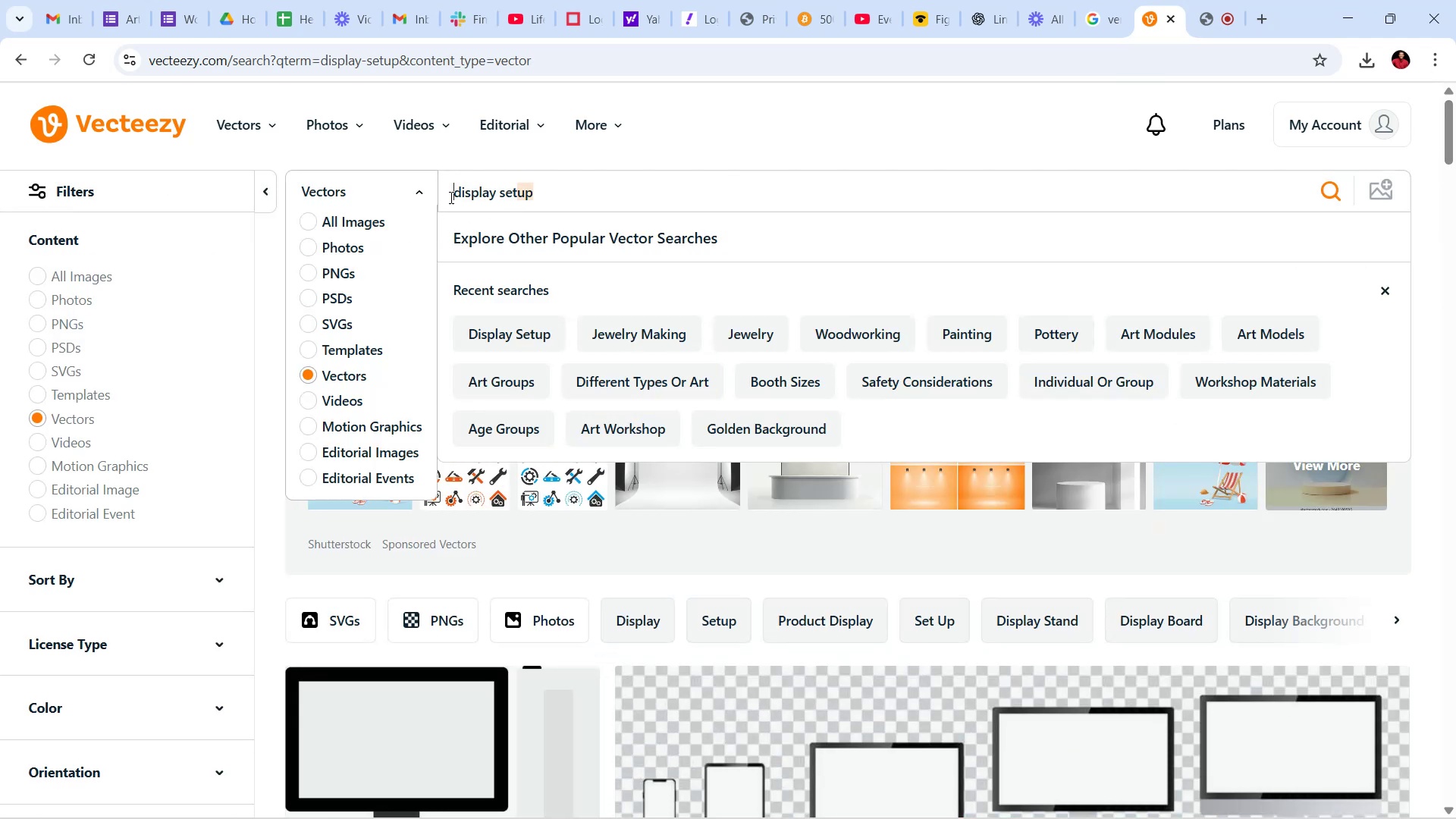 
left_click([533, 196])
 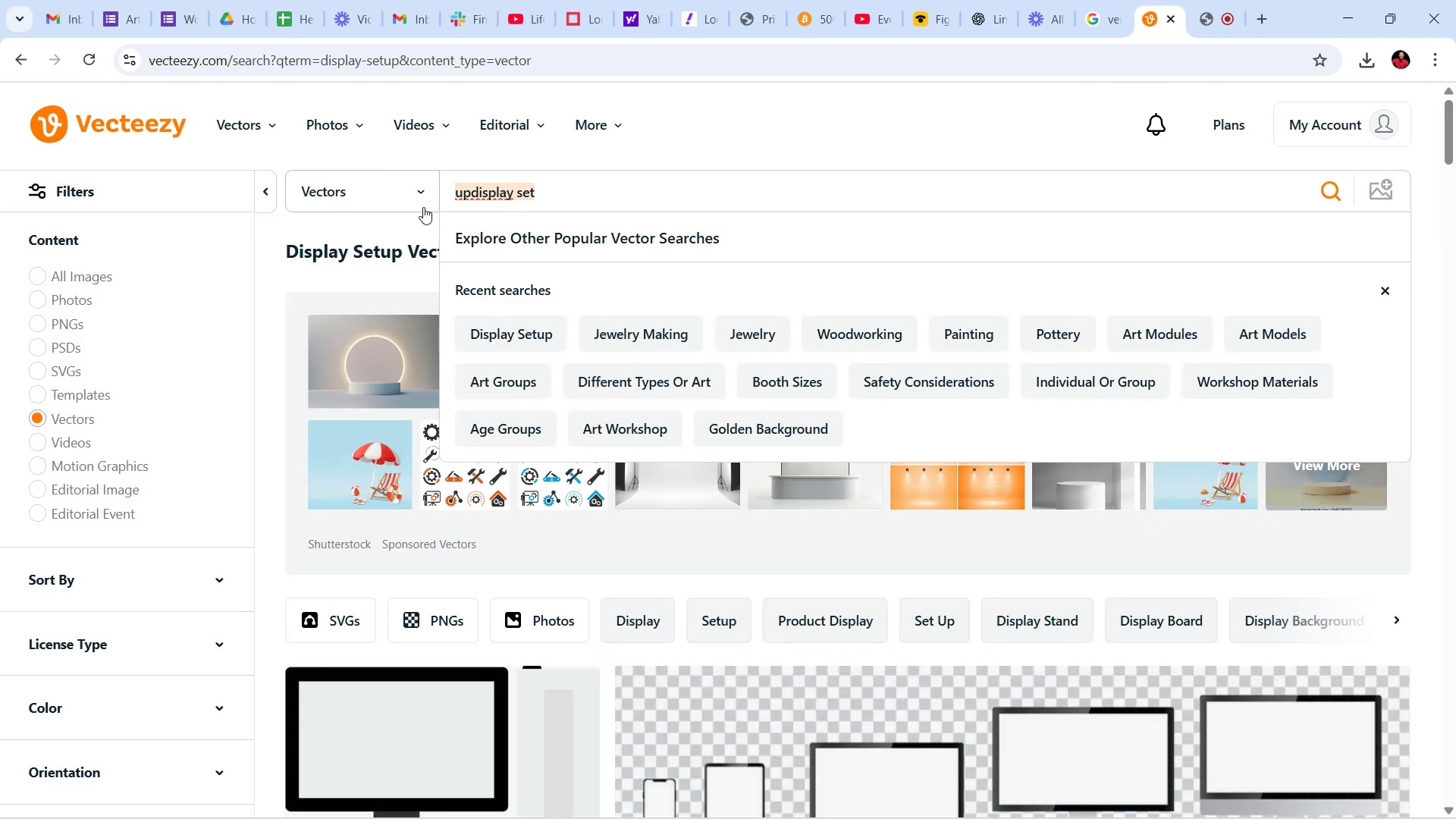 
type(stage setup)
 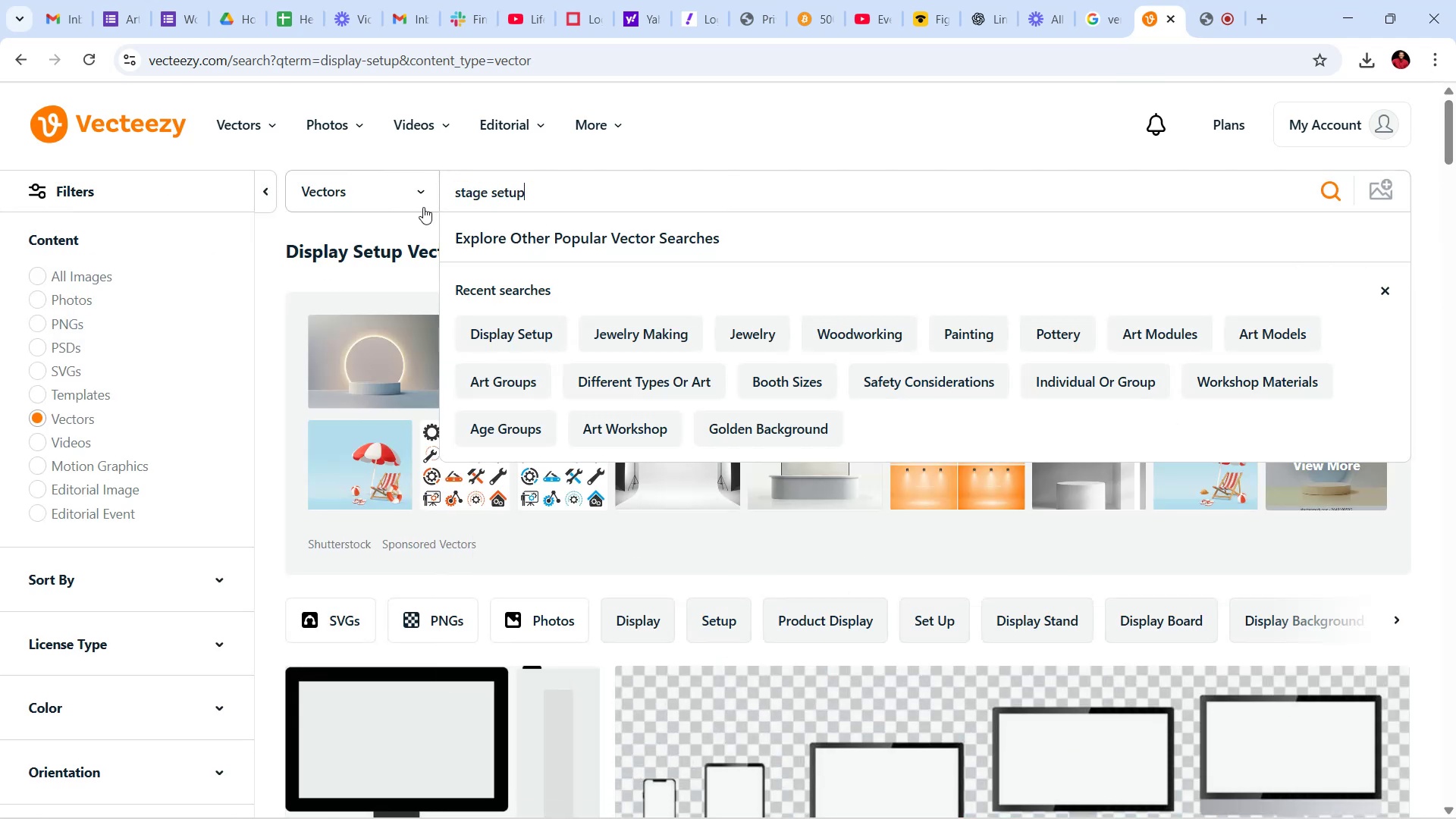 
key(Enter)
 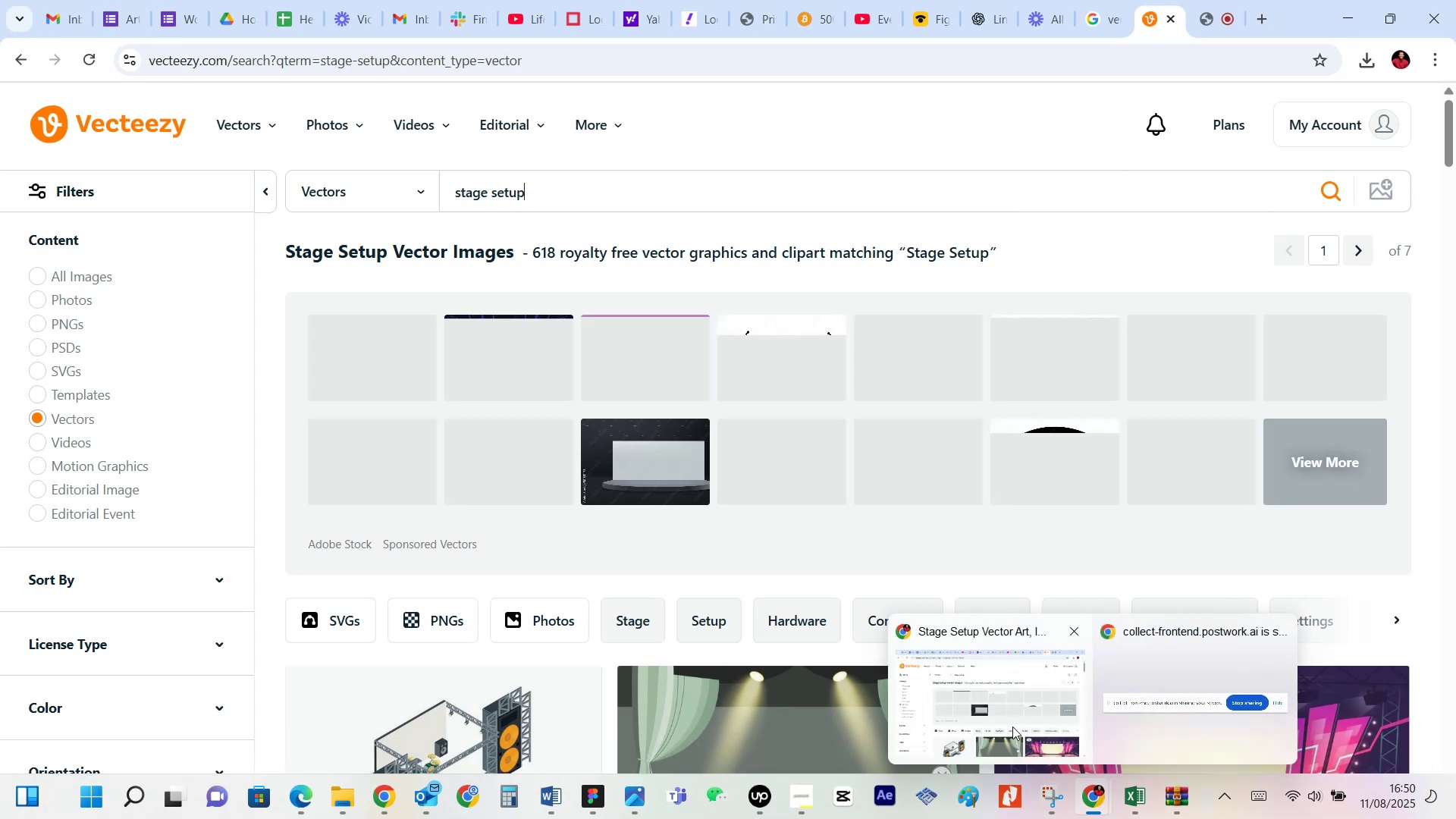 
wait(6.14)
 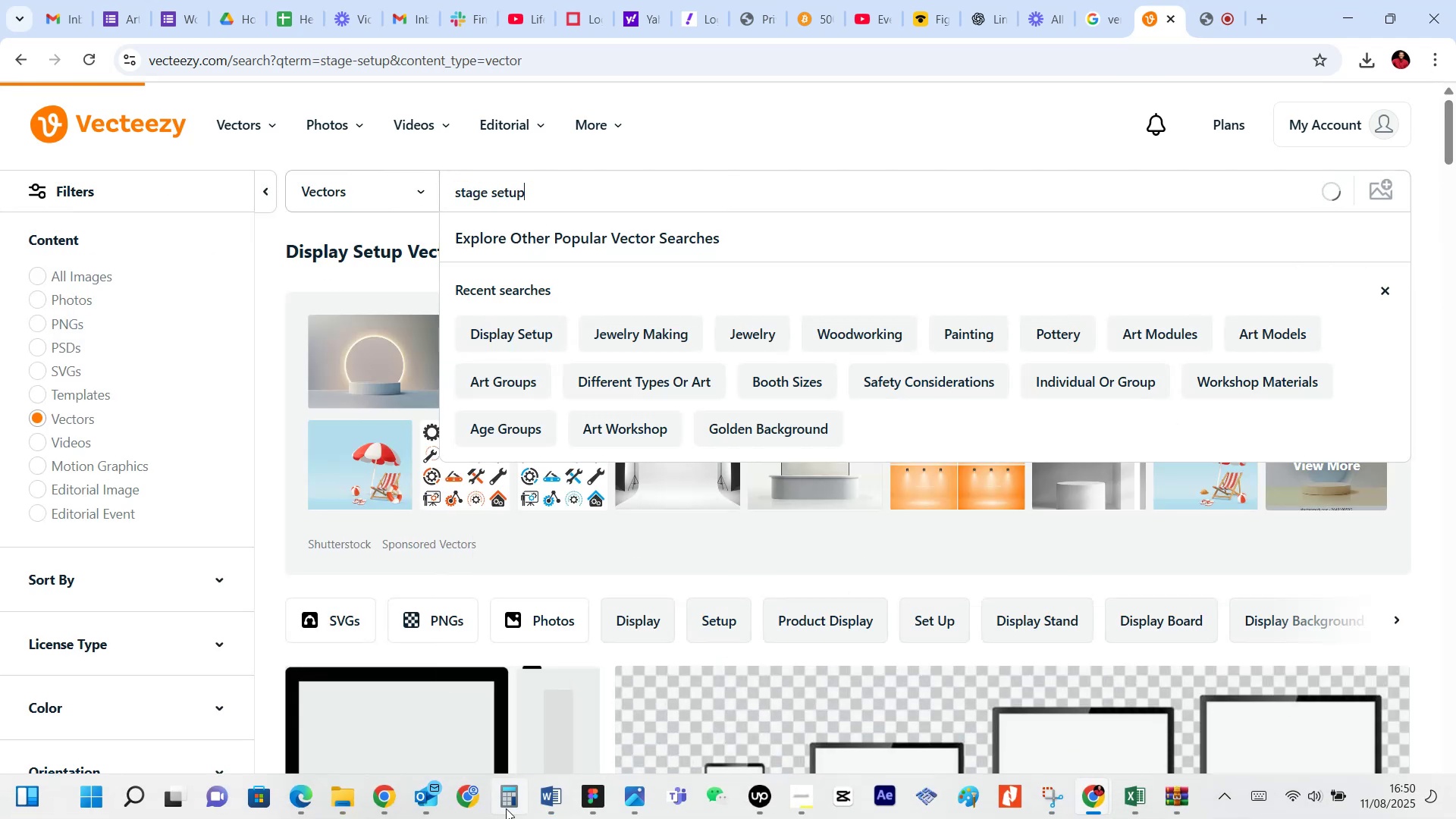 
left_click([134, 0])
 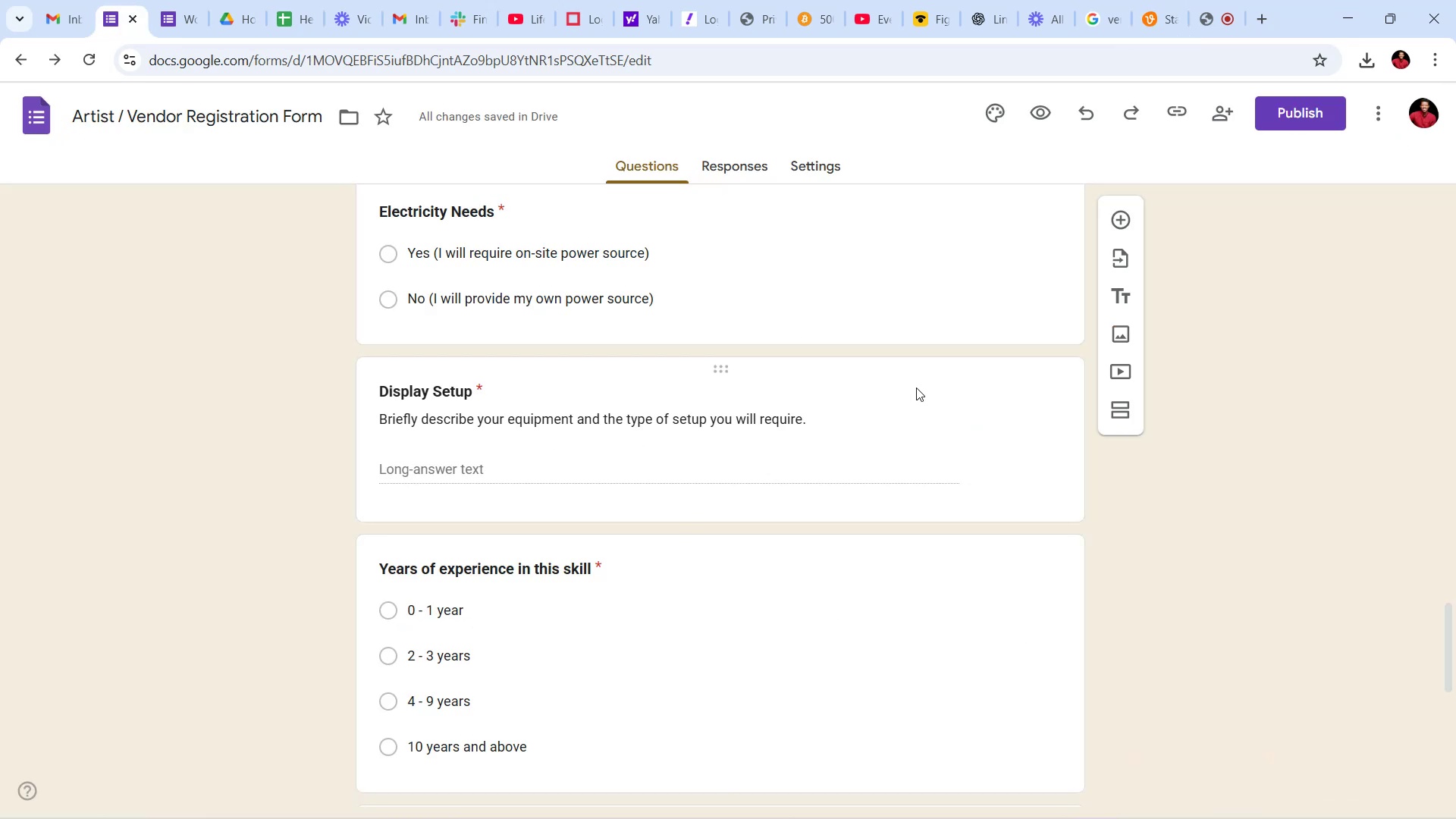 
wait(6.85)
 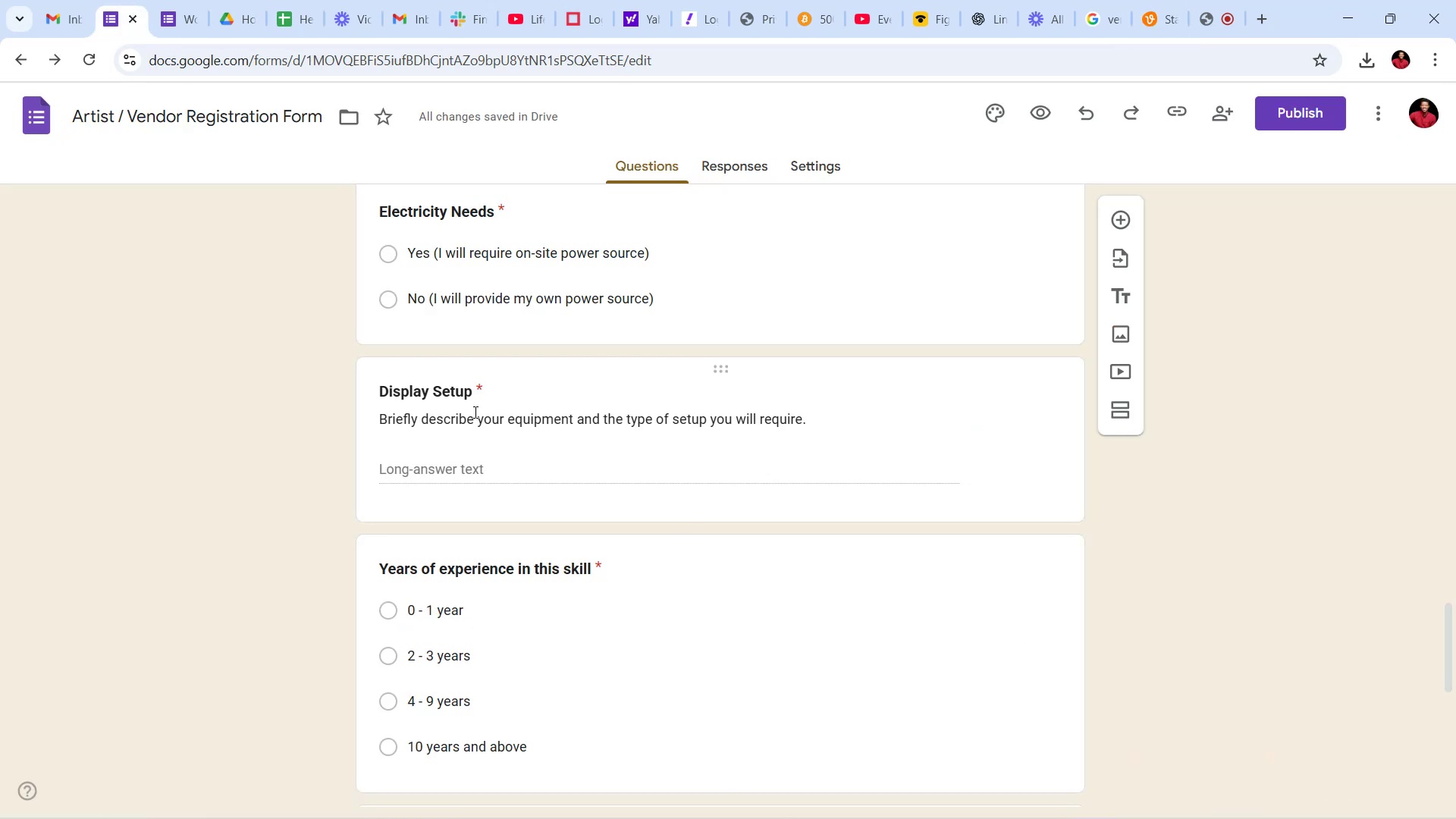 
left_click([1143, 0])
 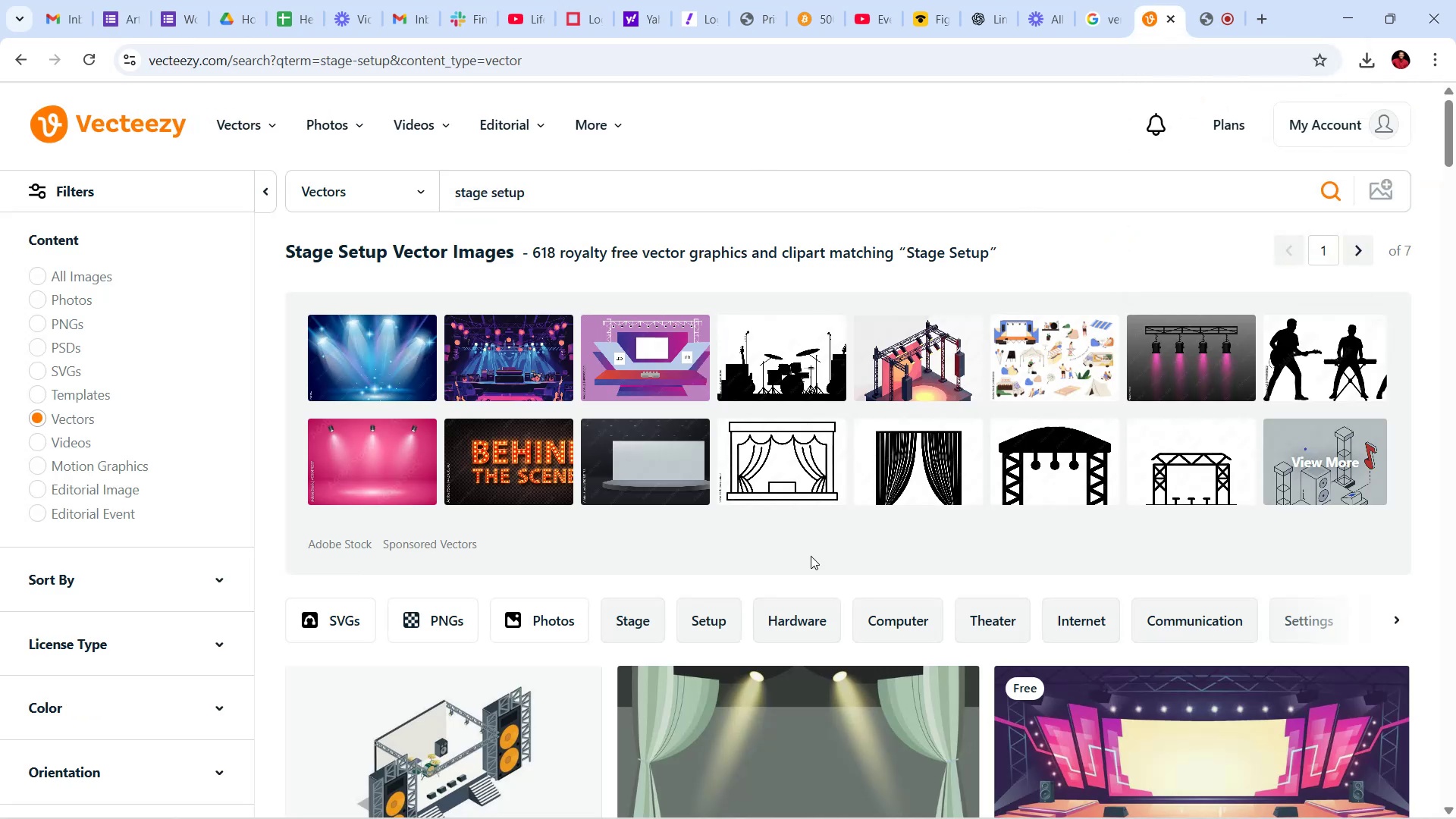 
scroll: coordinate [1068, 548], scroll_direction: down, amount: 58.0
 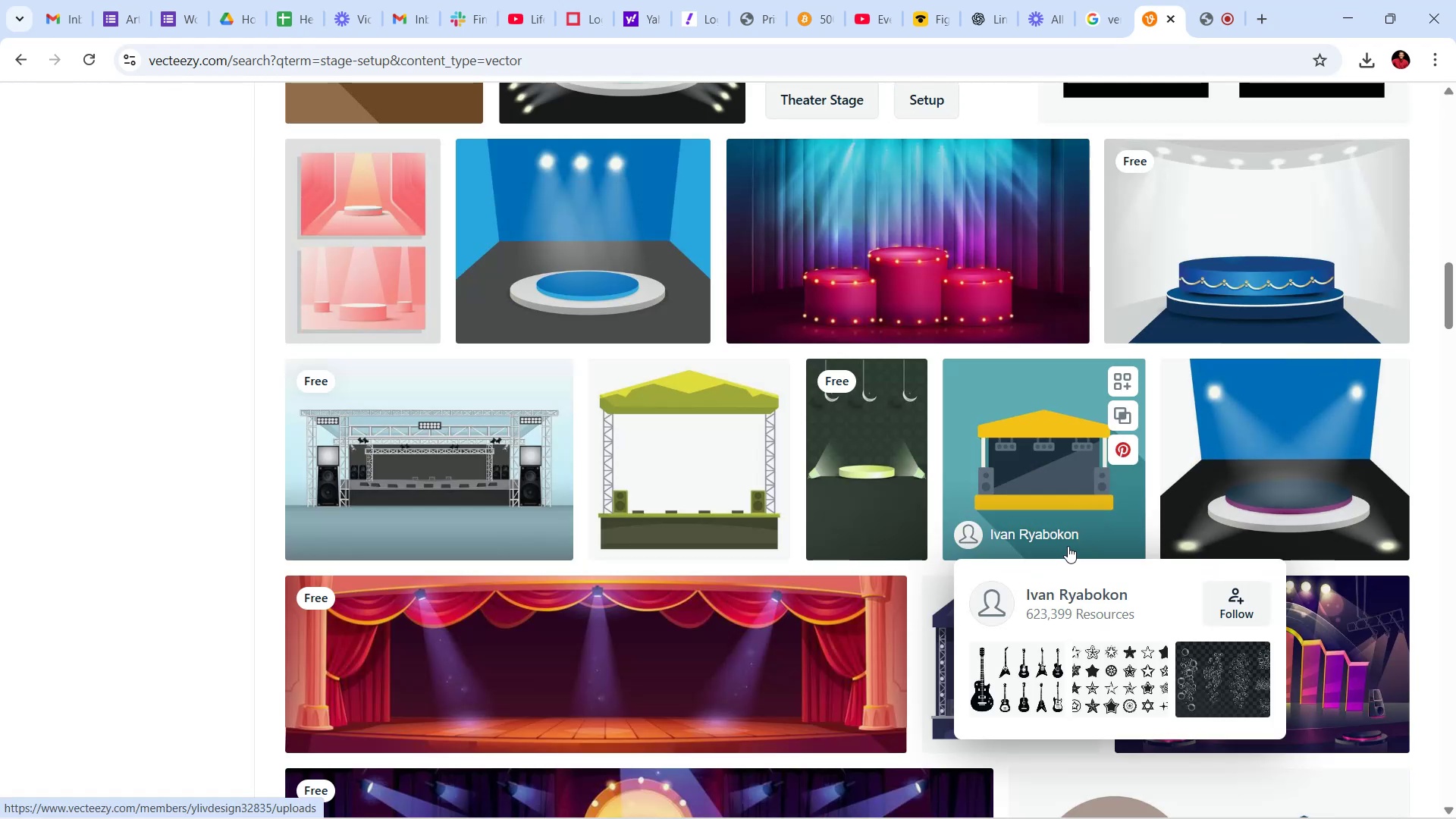 
mouse_move([974, 461])
 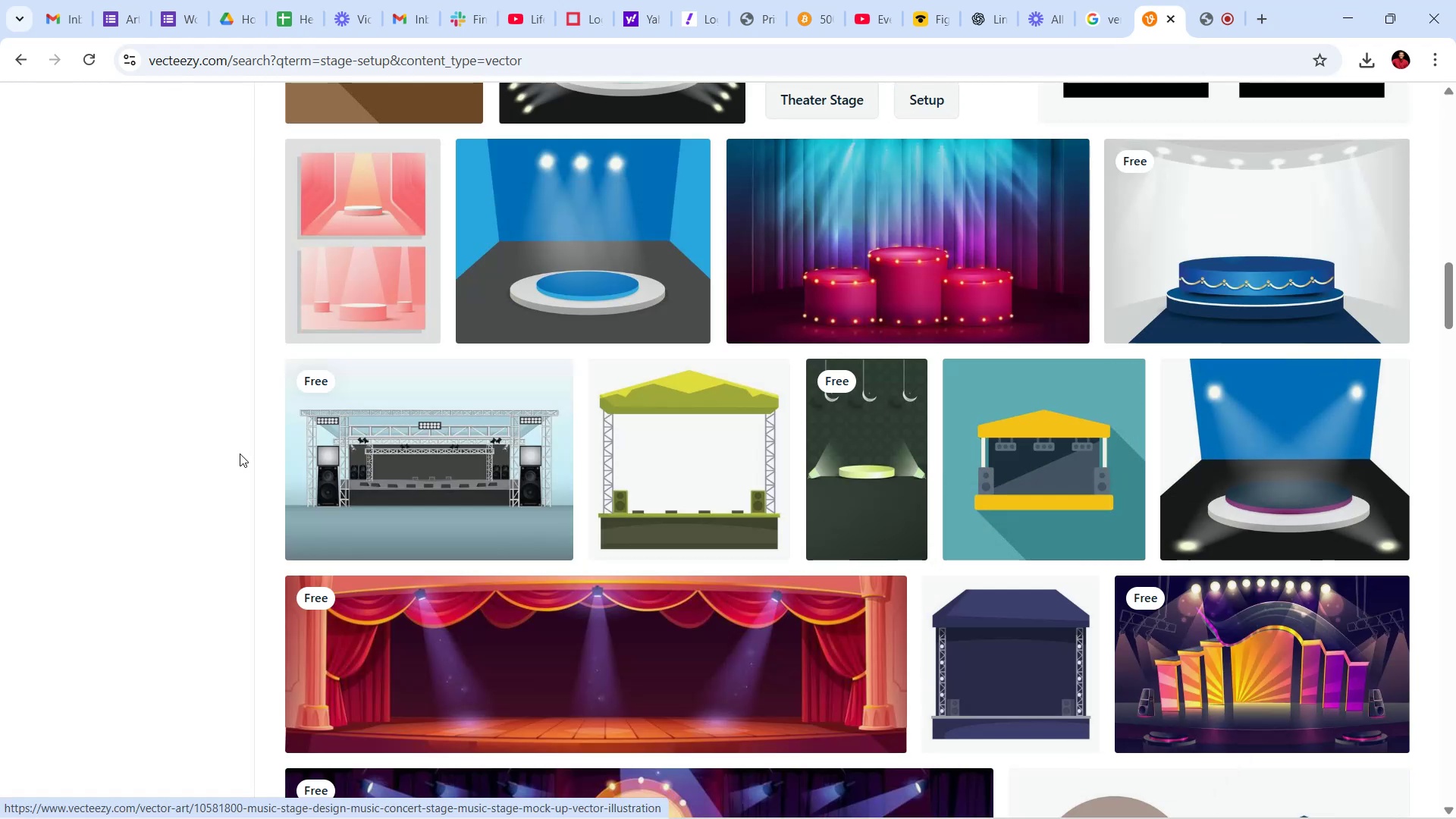 
mouse_move([407, 482])
 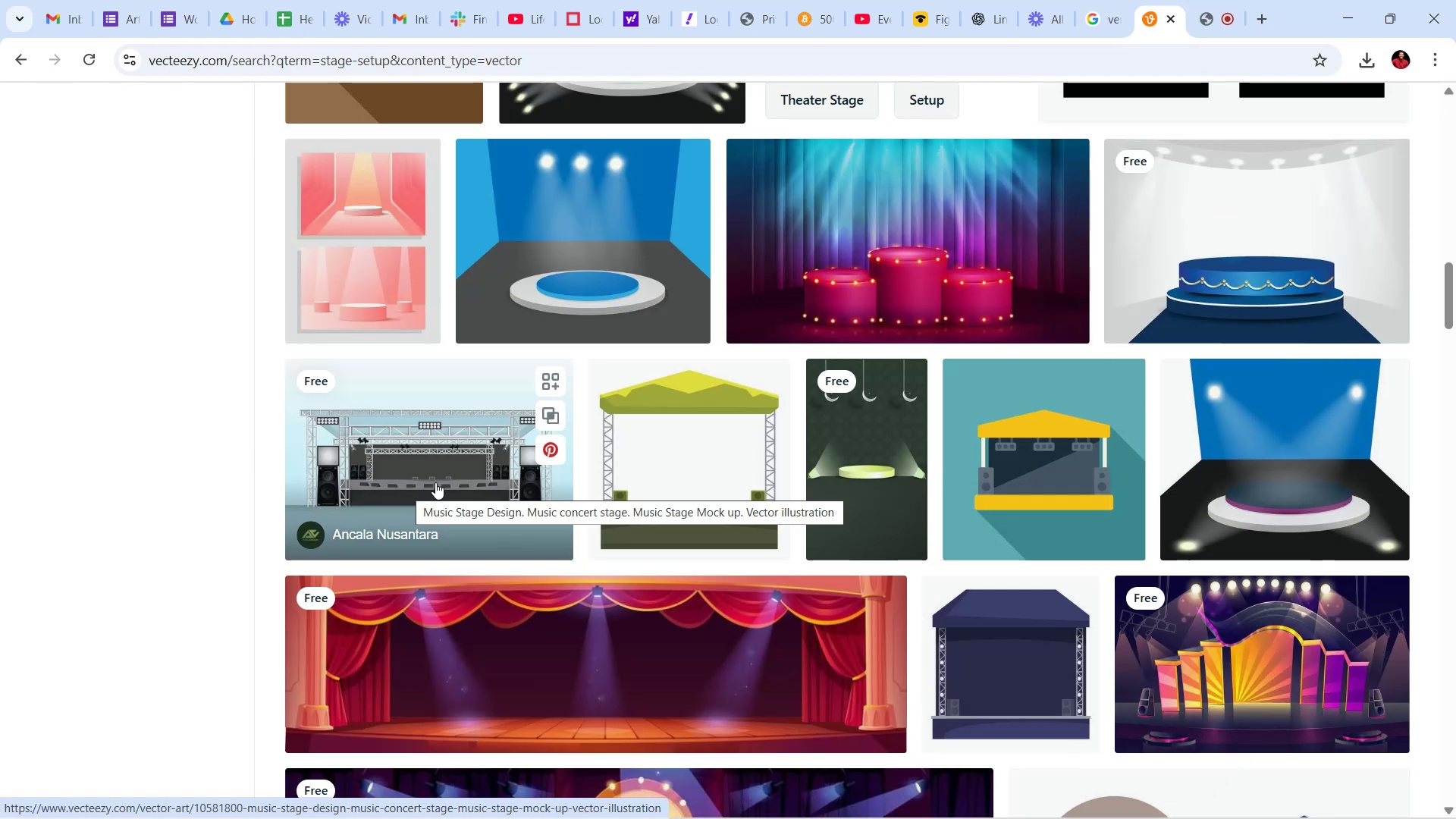 
scroll: coordinate [615, 505], scroll_direction: down, amount: 8.0
 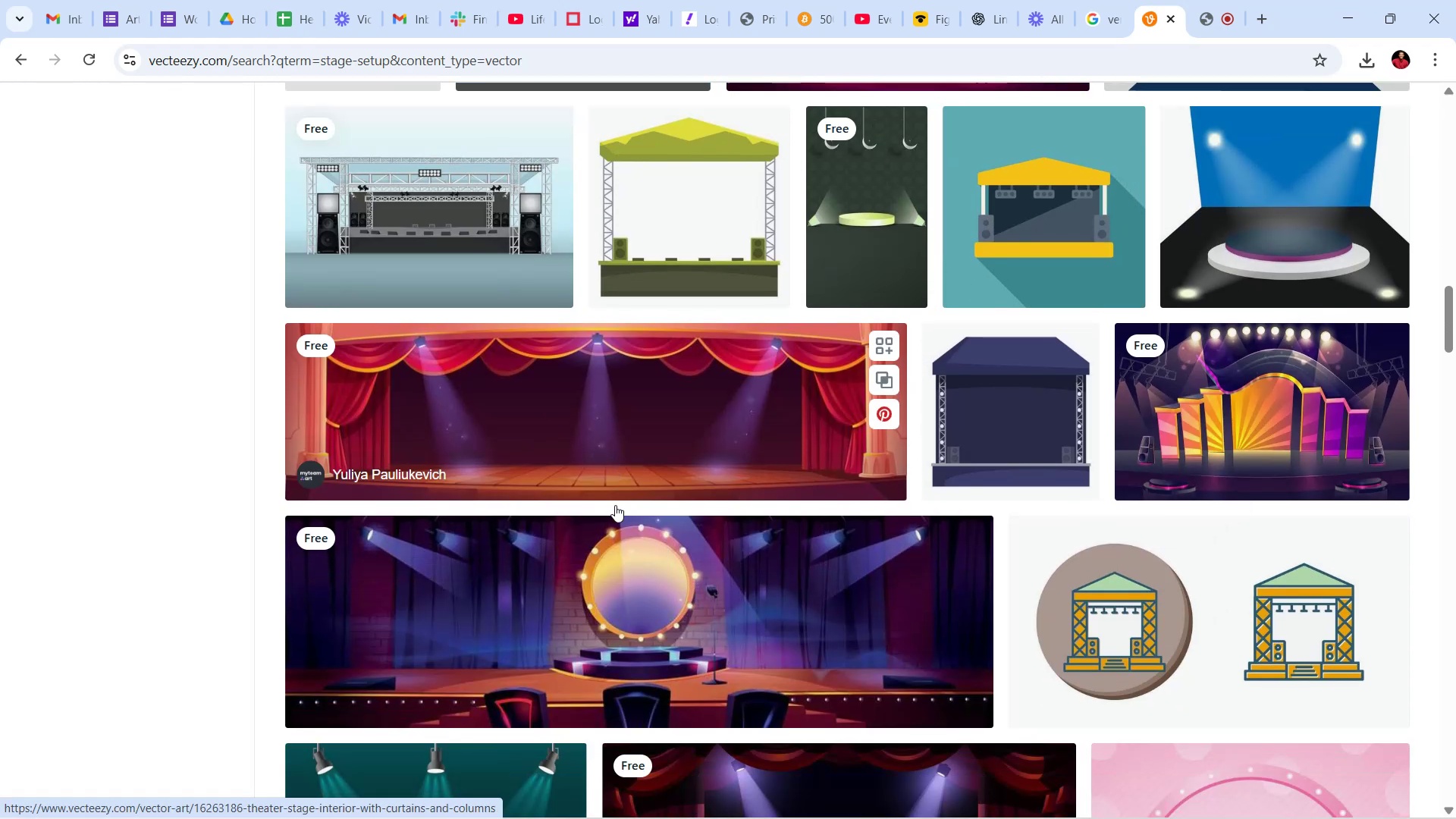 
mouse_move([678, 410])
 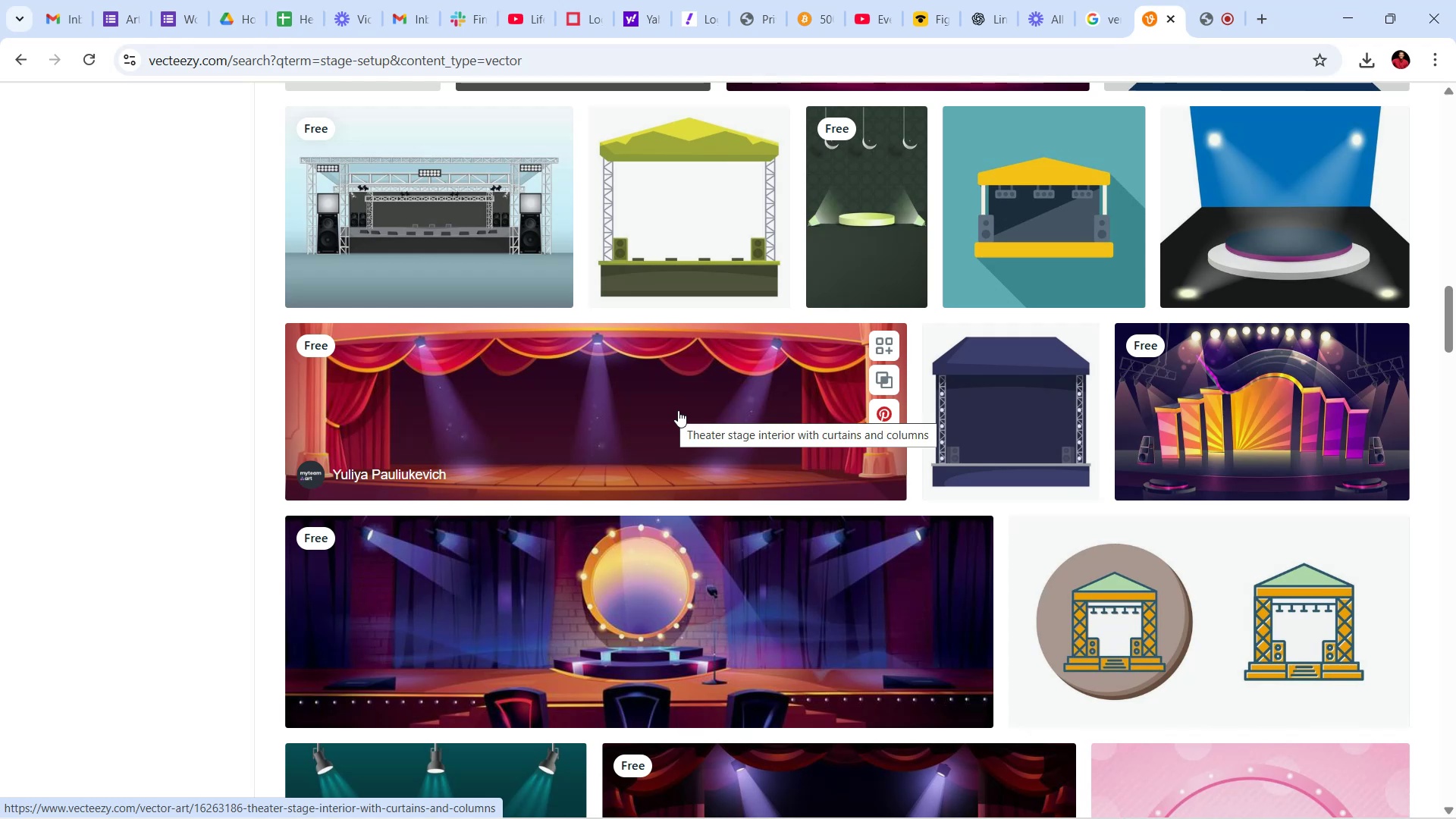 
scroll: coordinate [678, 410], scroll_direction: down, amount: 9.0
 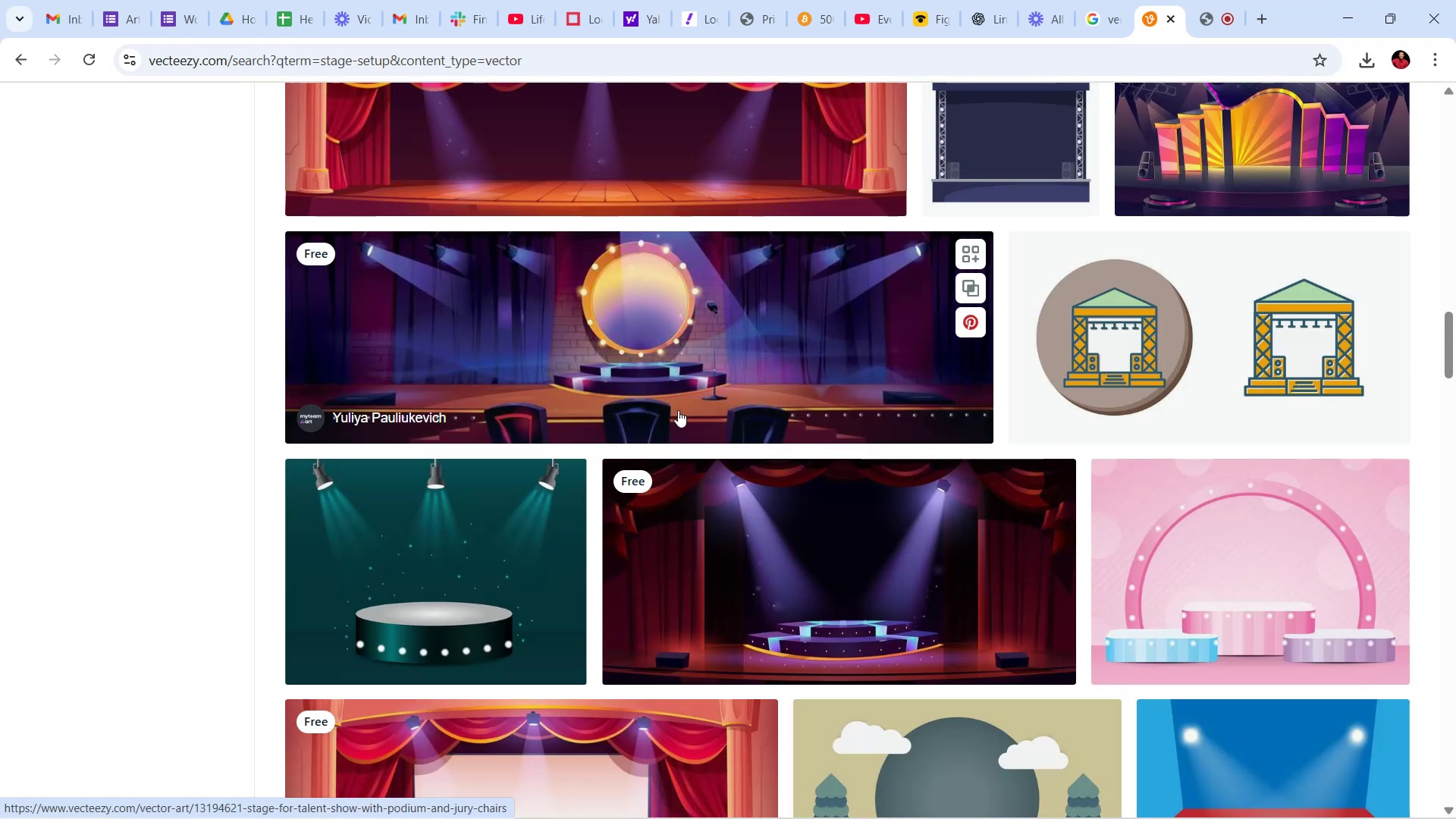 
scroll: coordinate [682, 418], scroll_direction: up, amount: 2.0
 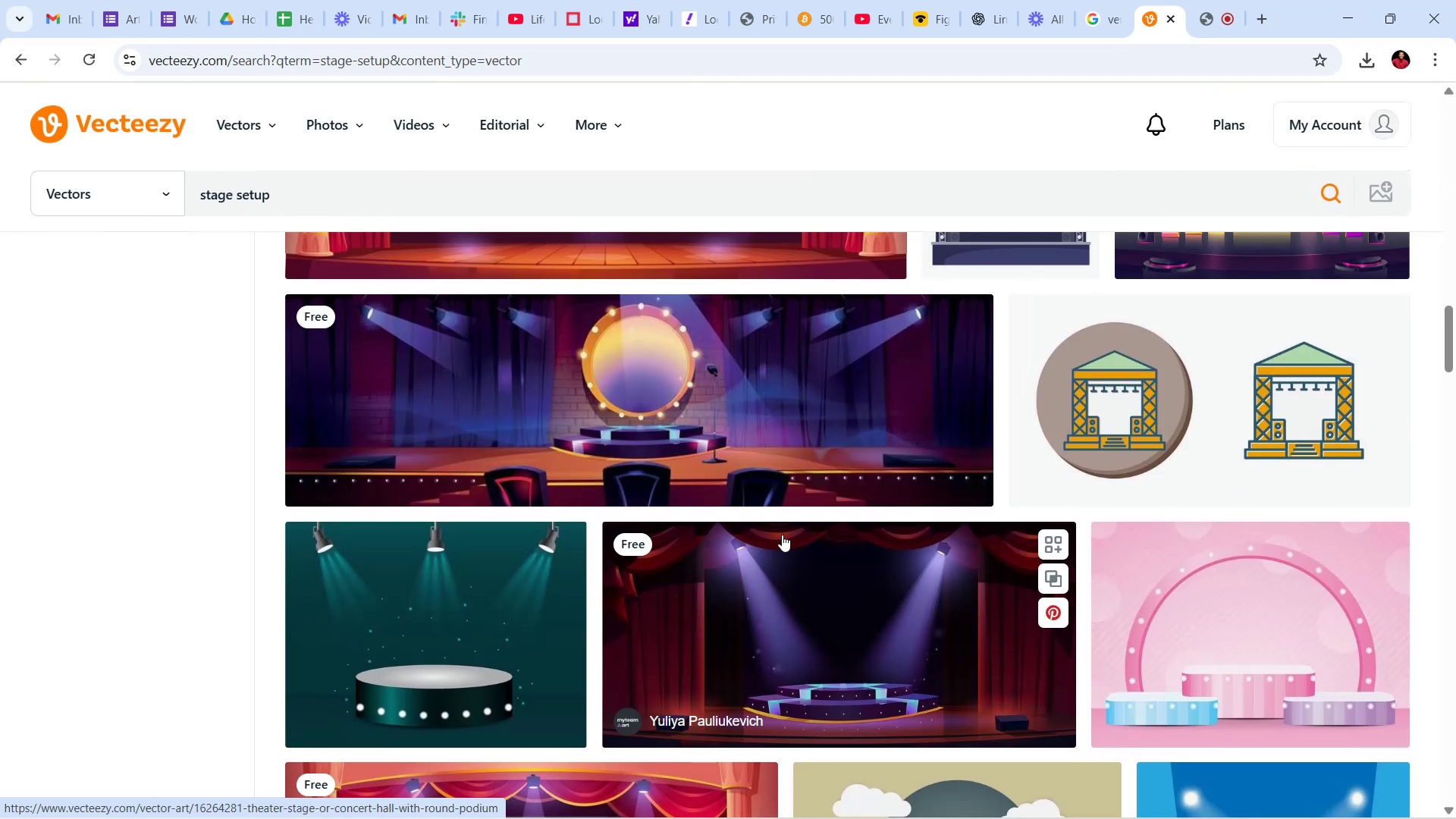 
scroll: coordinate [788, 528], scroll_direction: down, amount: 11.0
 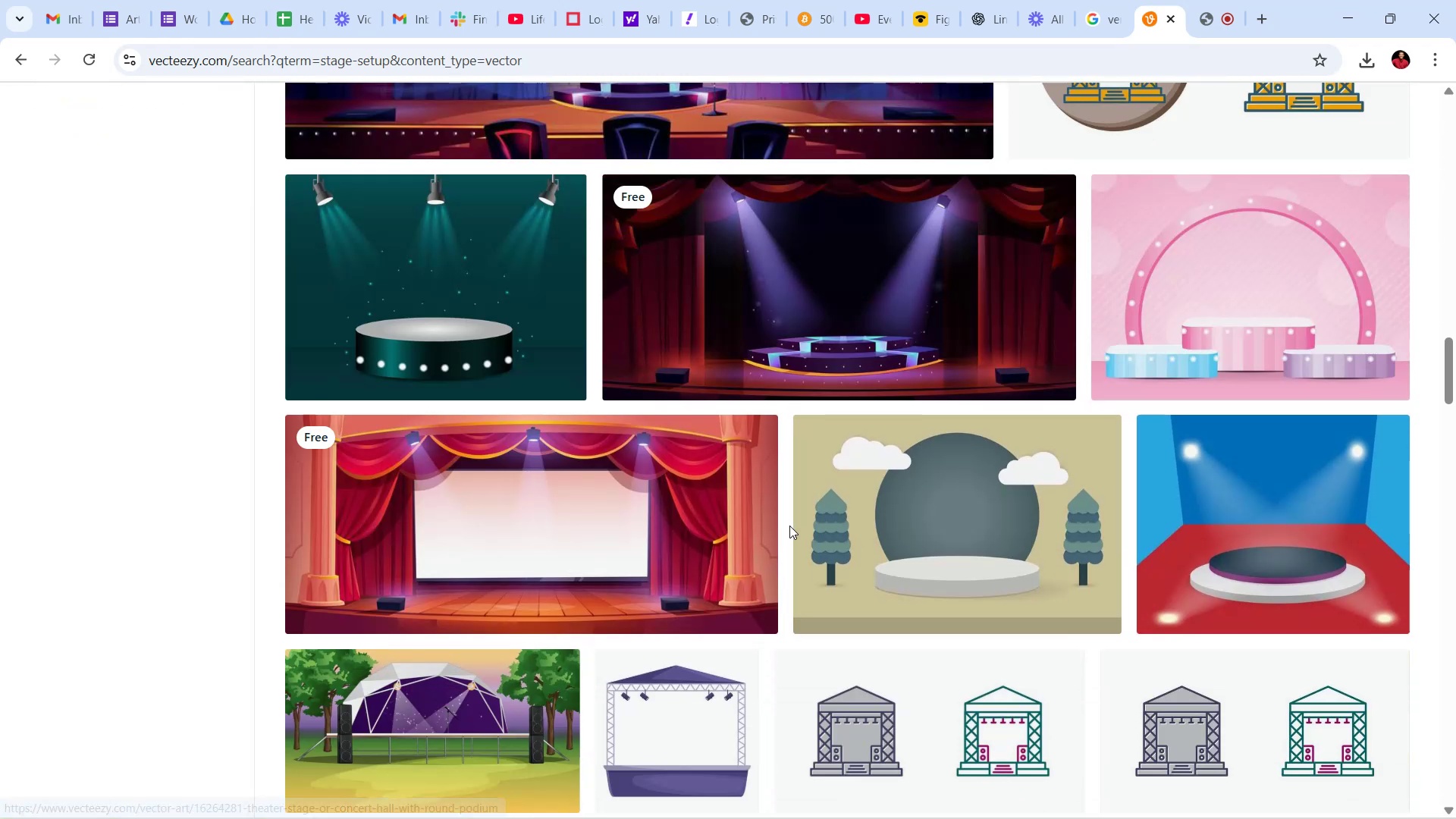 
scroll: coordinate [786, 528], scroll_direction: up, amount: 18.0
 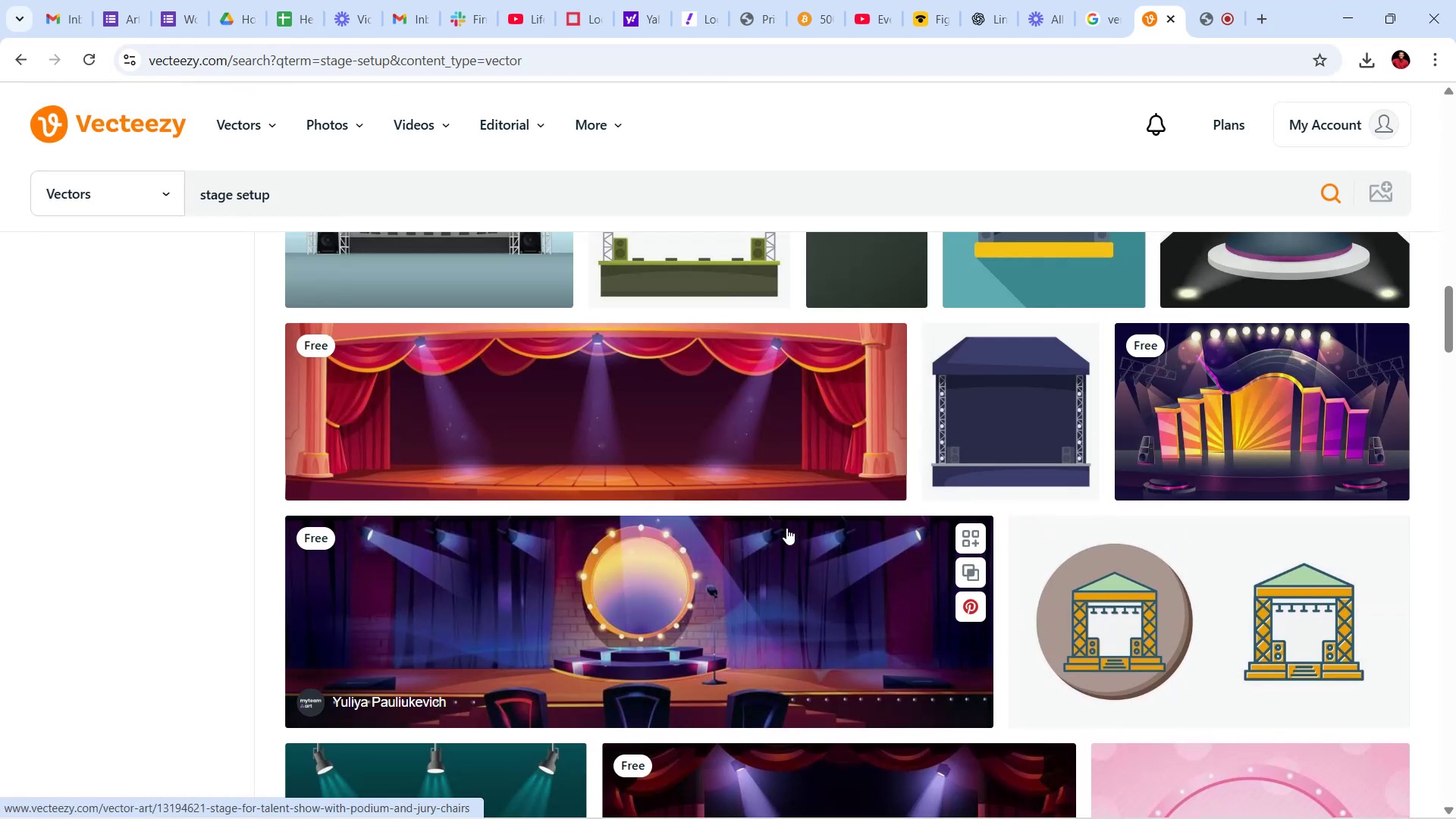 
scroll: coordinate [786, 528], scroll_direction: down, amount: 2.0
 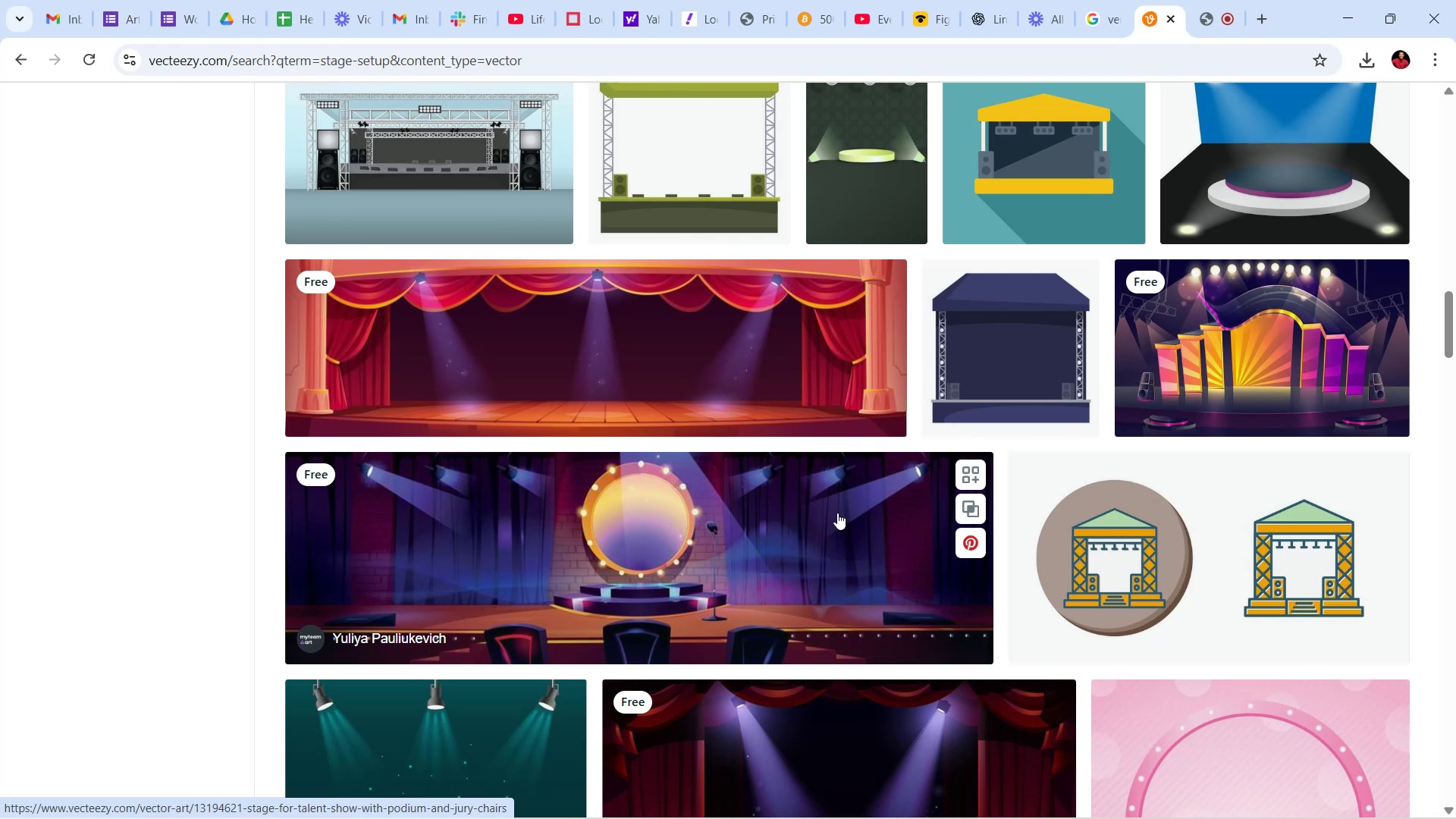 
scroll: coordinate [682, 482], scroll_direction: up, amount: 2.0
 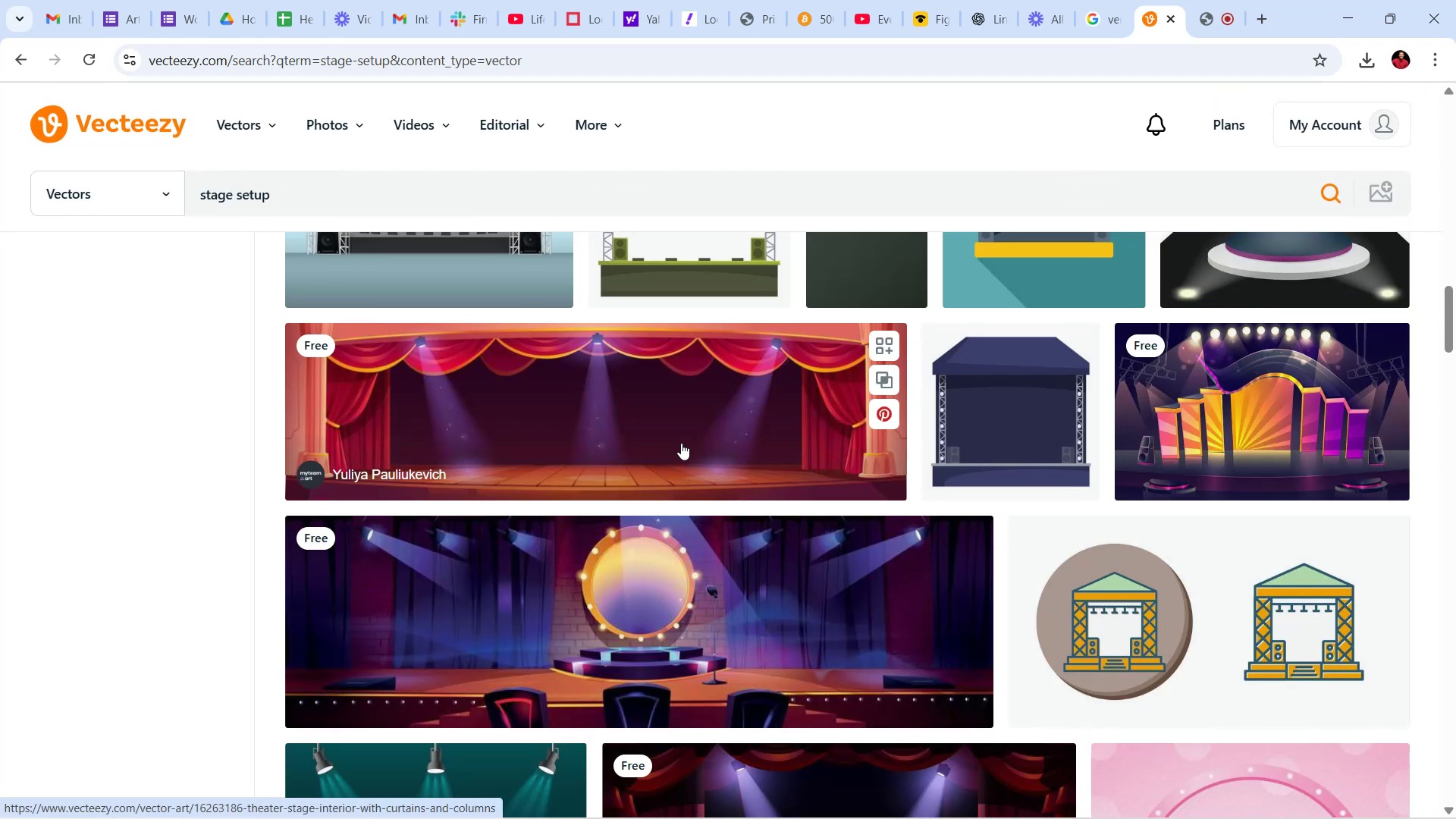 
left_click([681, 443])
 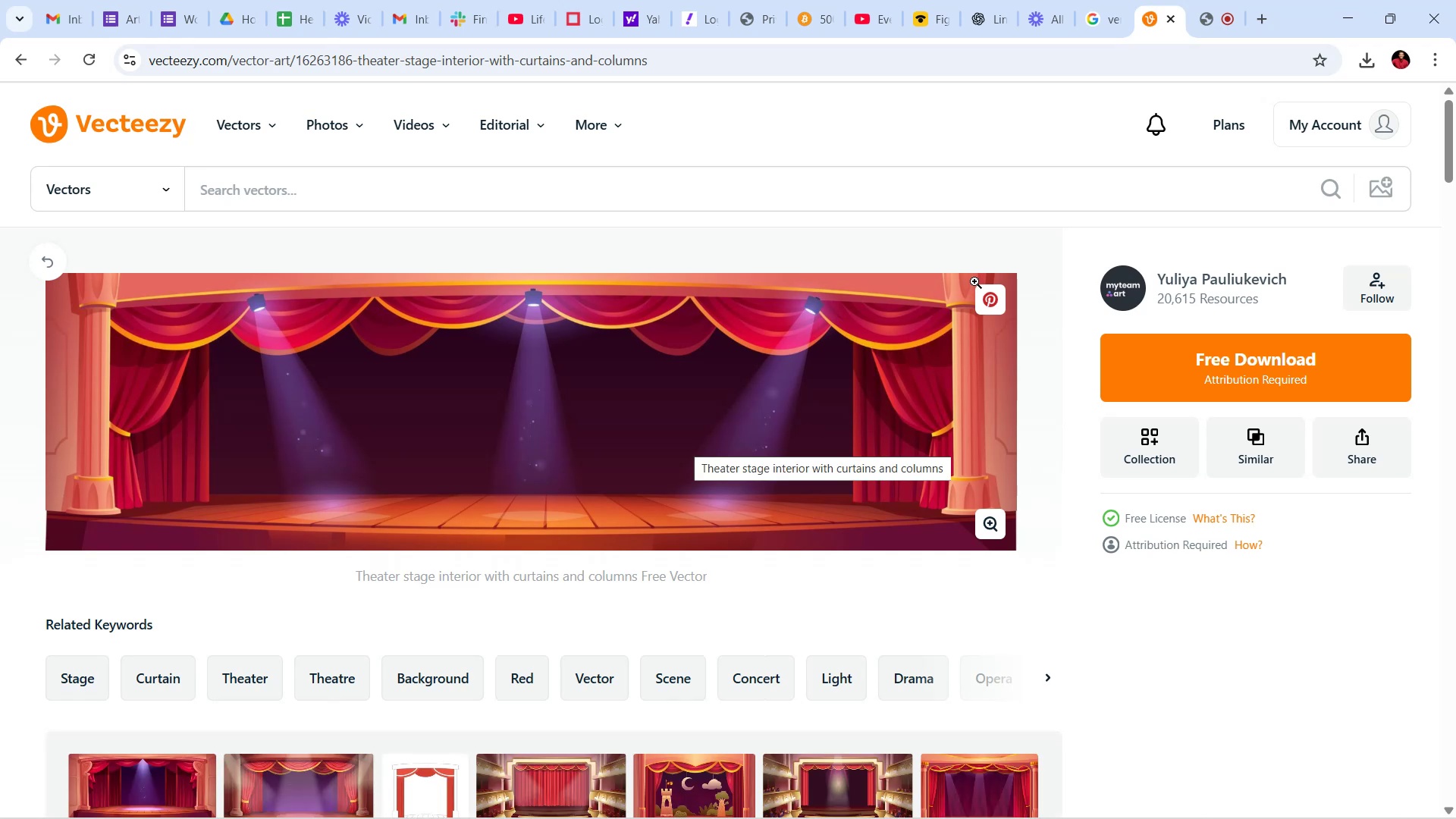 
left_click([1291, 353])
 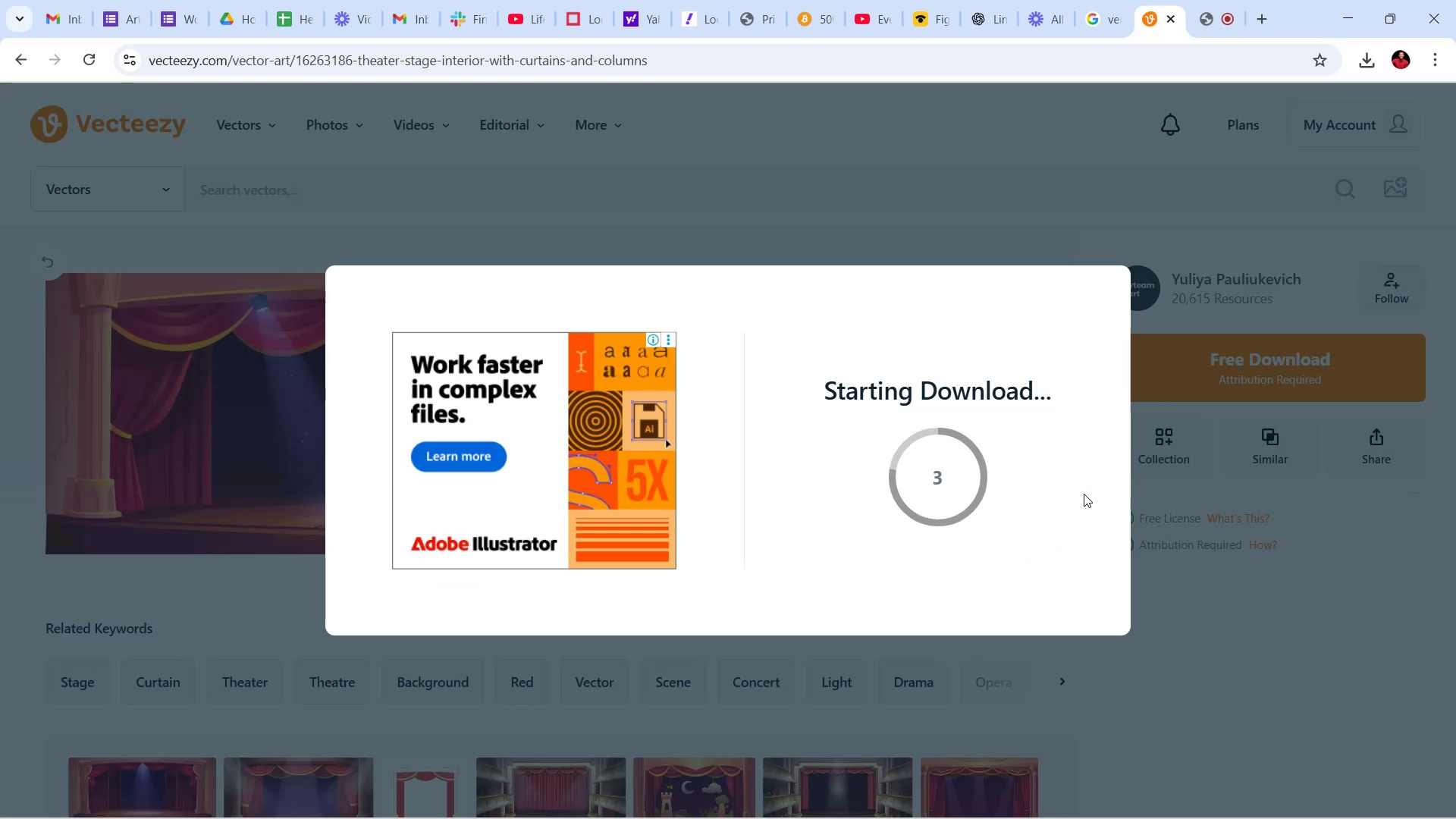 
wait(8.84)
 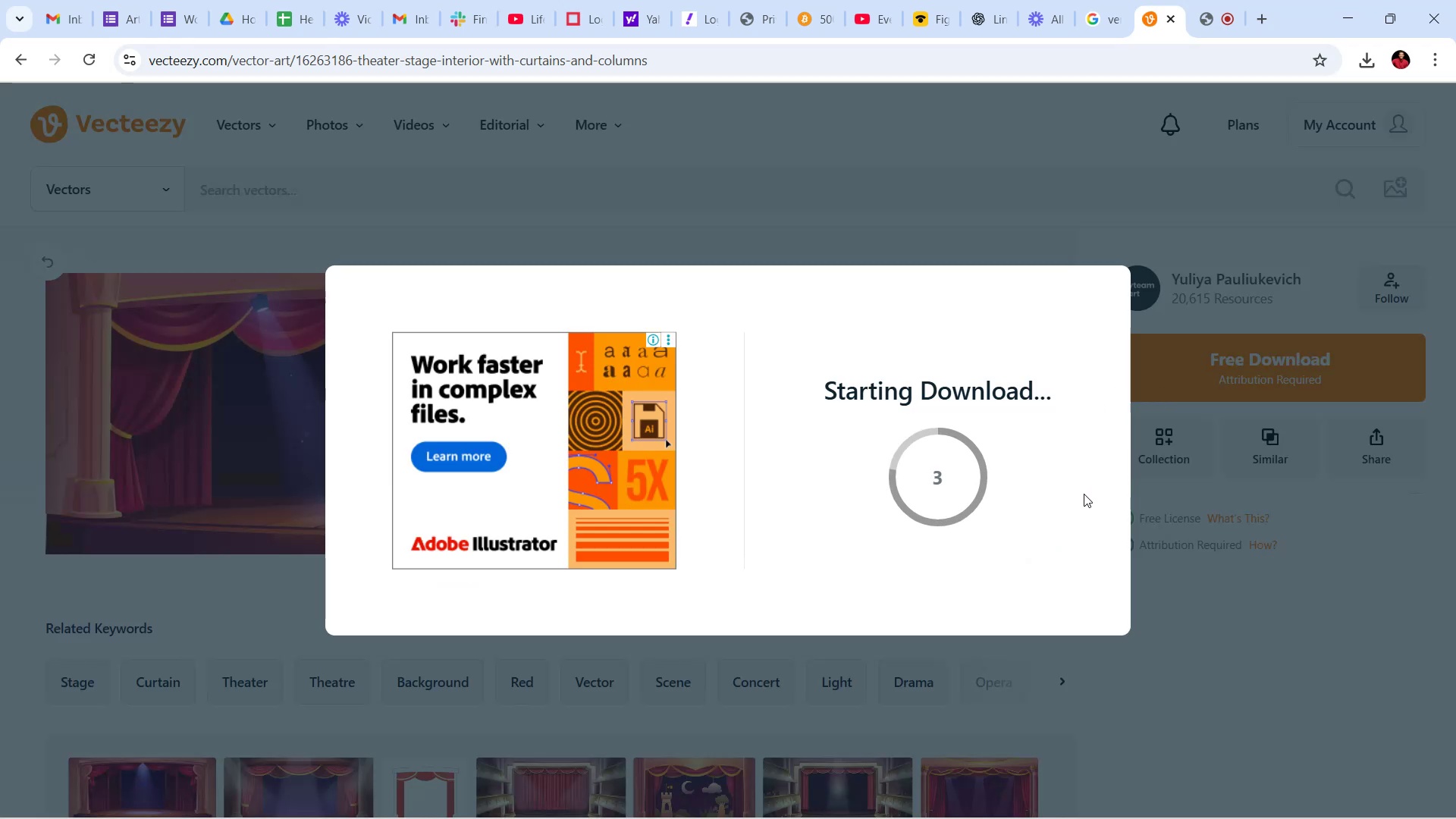 
left_click([1114, 284])
 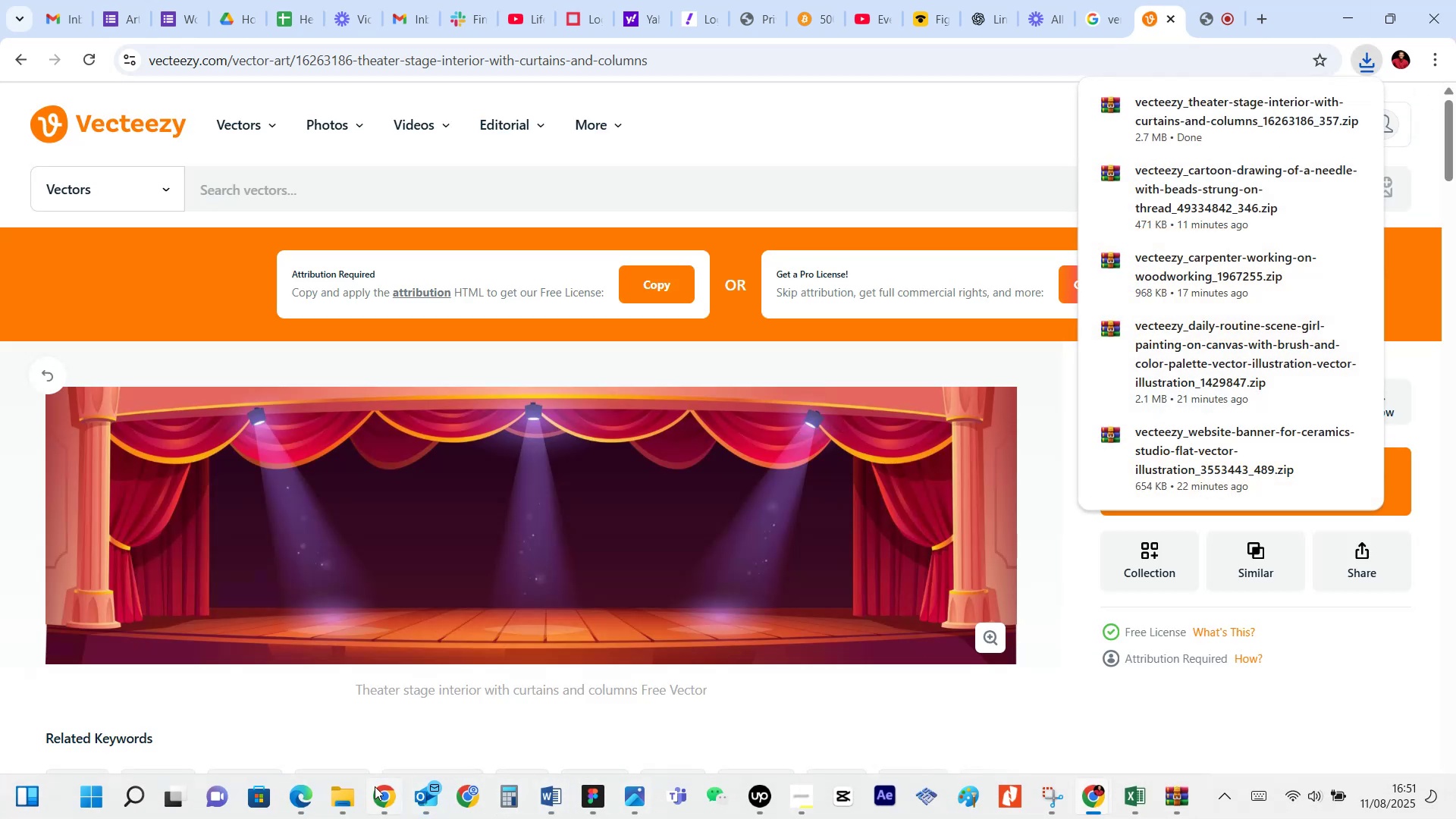 
left_click([337, 799])
 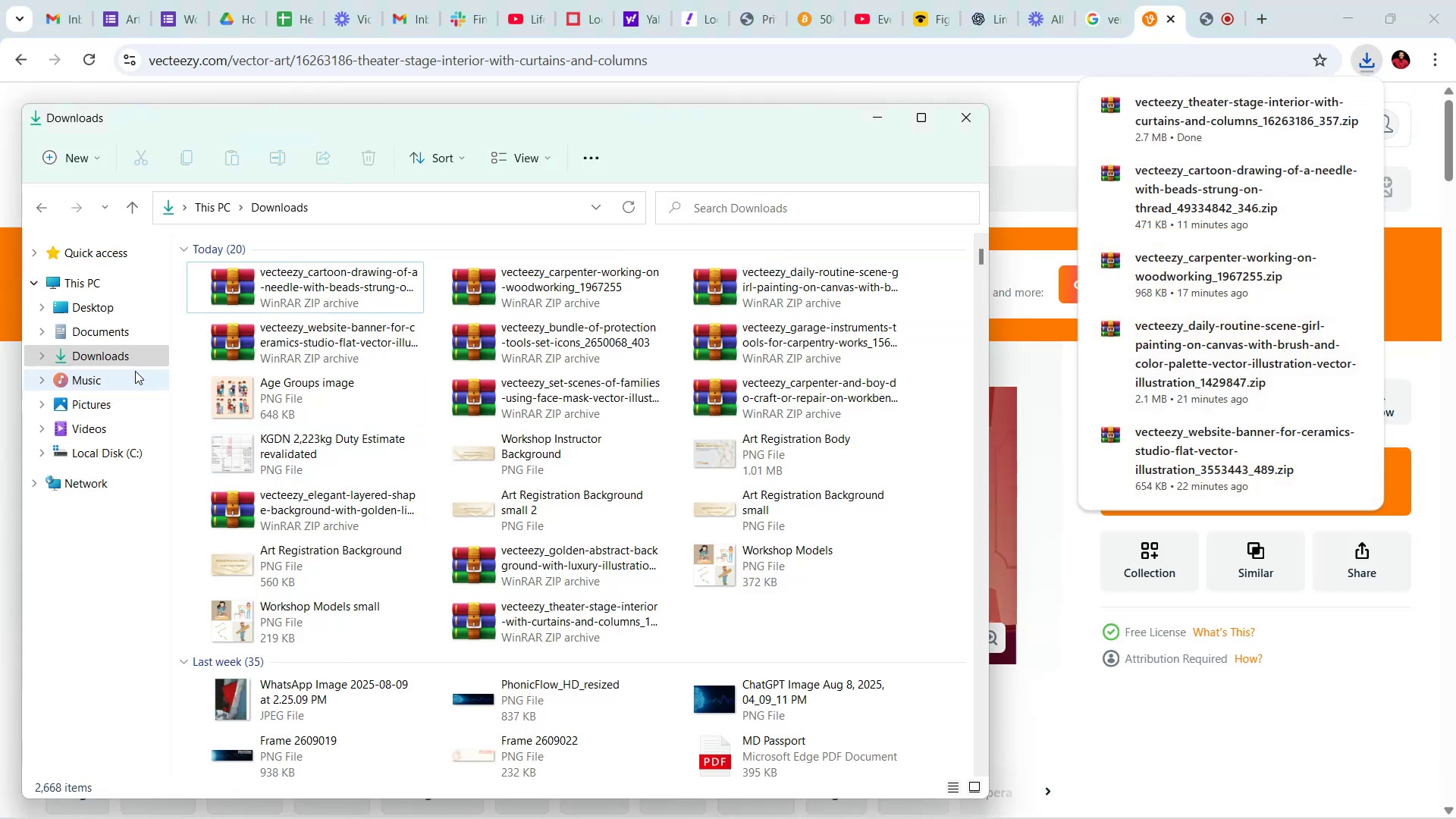 
left_click([126, 355])
 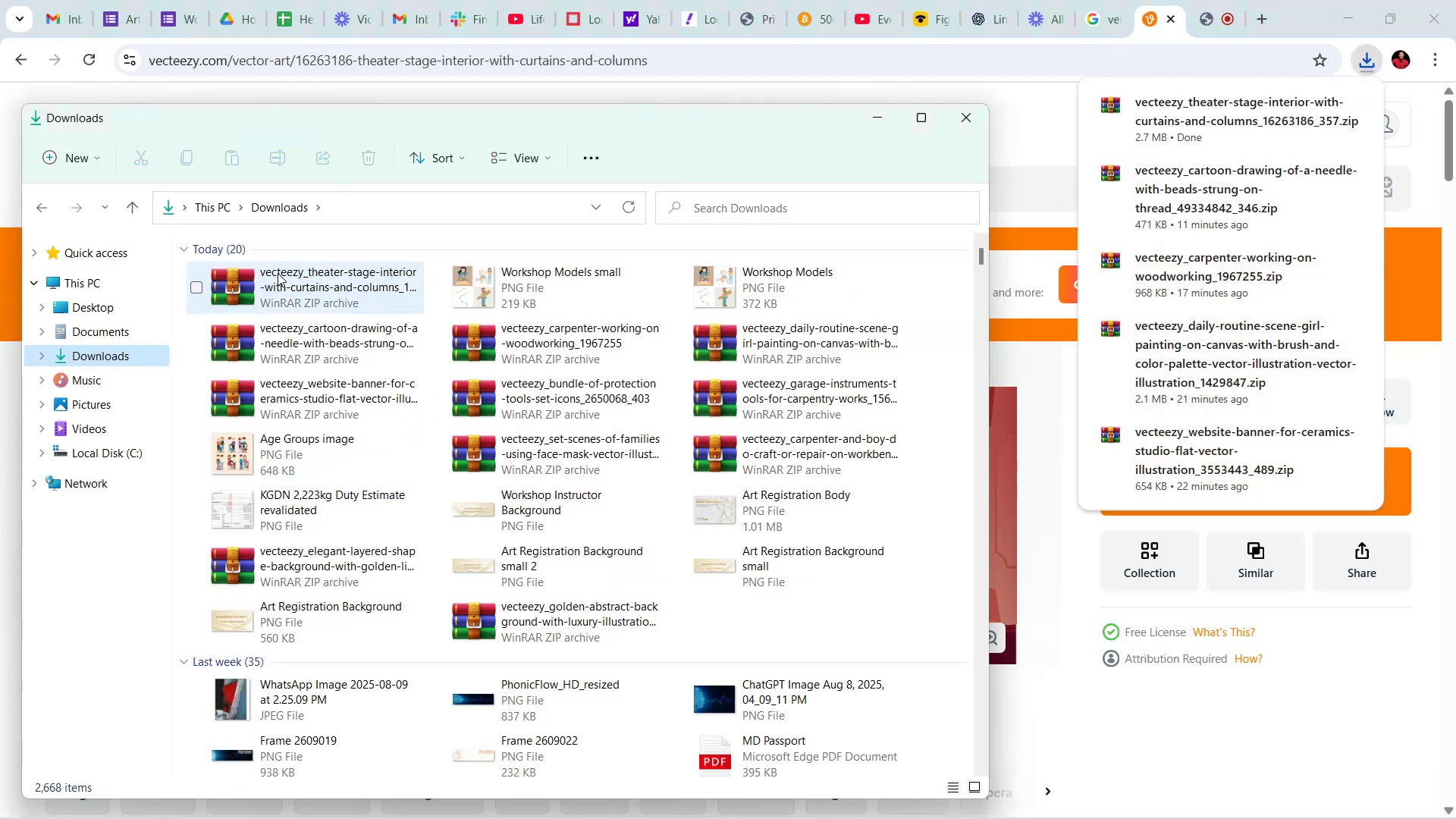 
double_click([293, 275])
 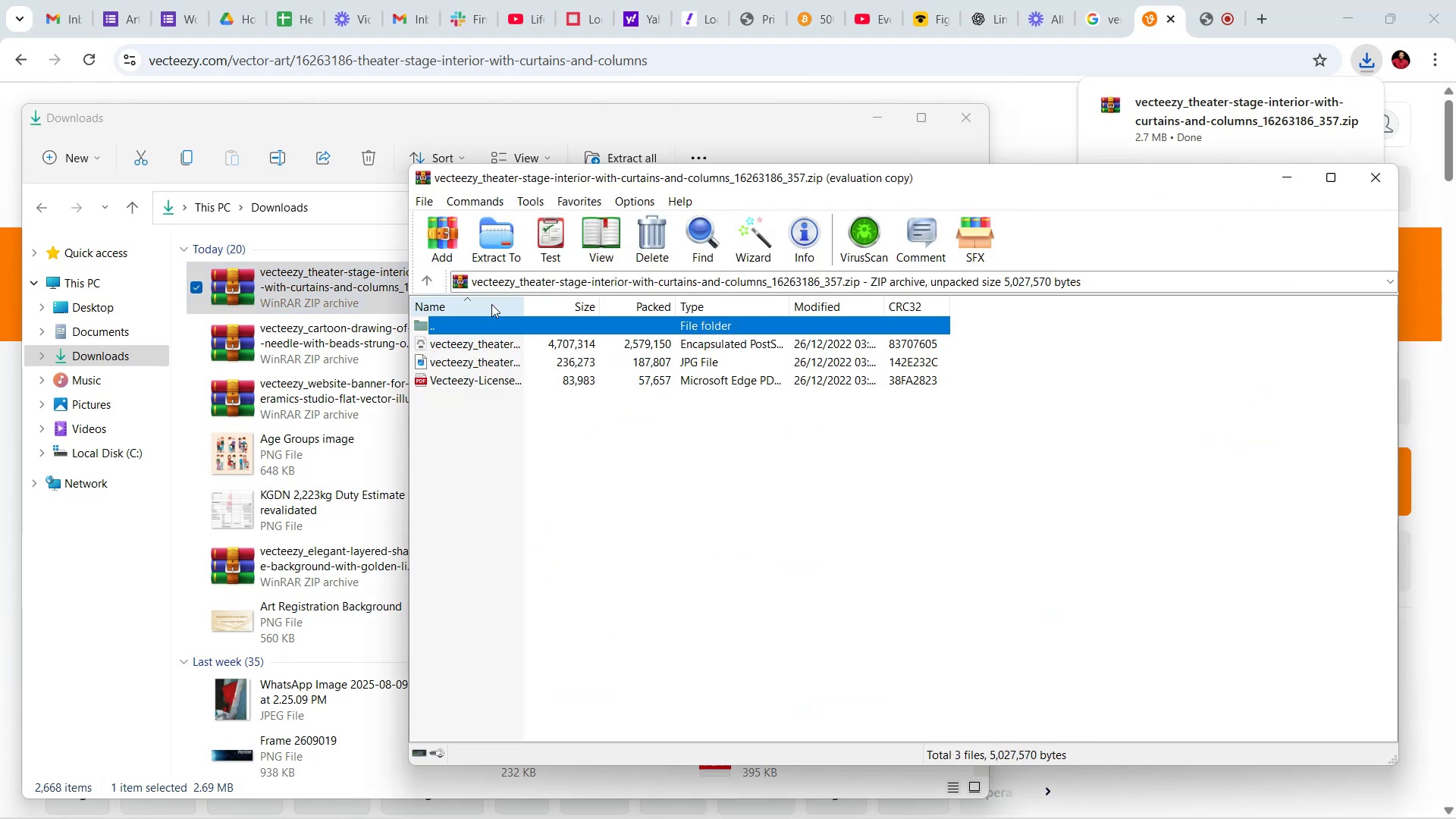 
left_click([492, 367])
 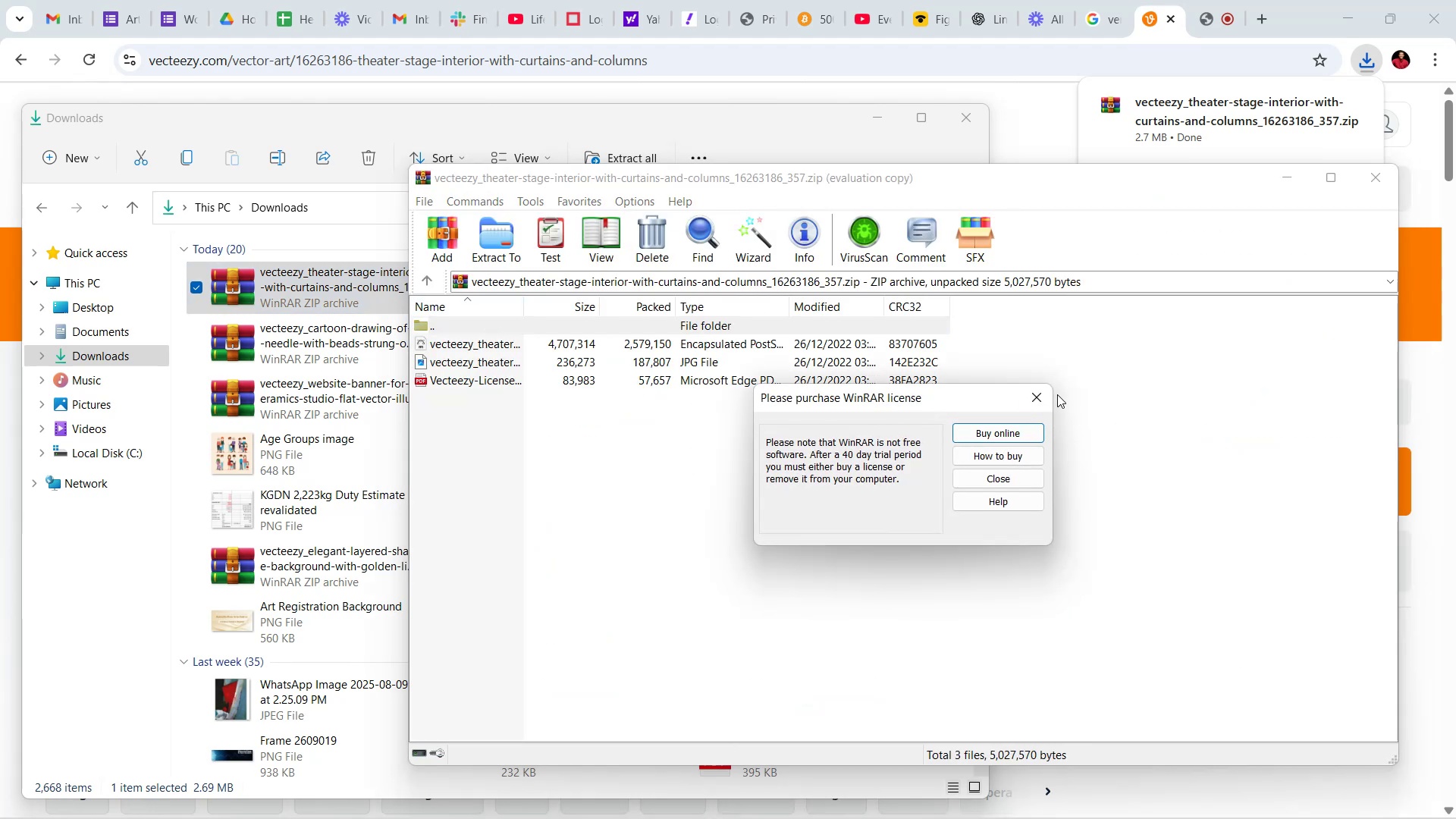 
left_click([1040, 398])
 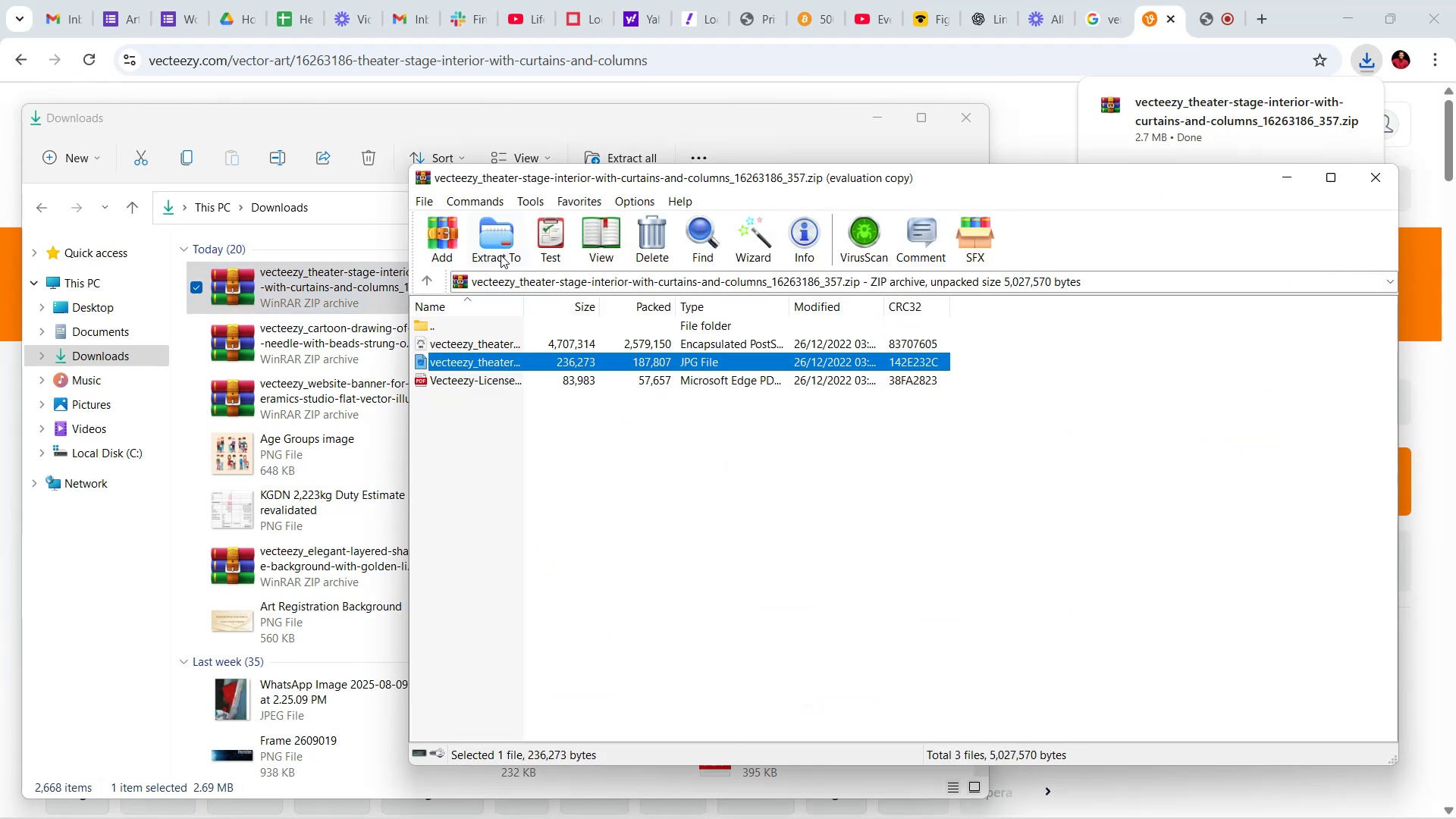 
left_click([494, 239])
 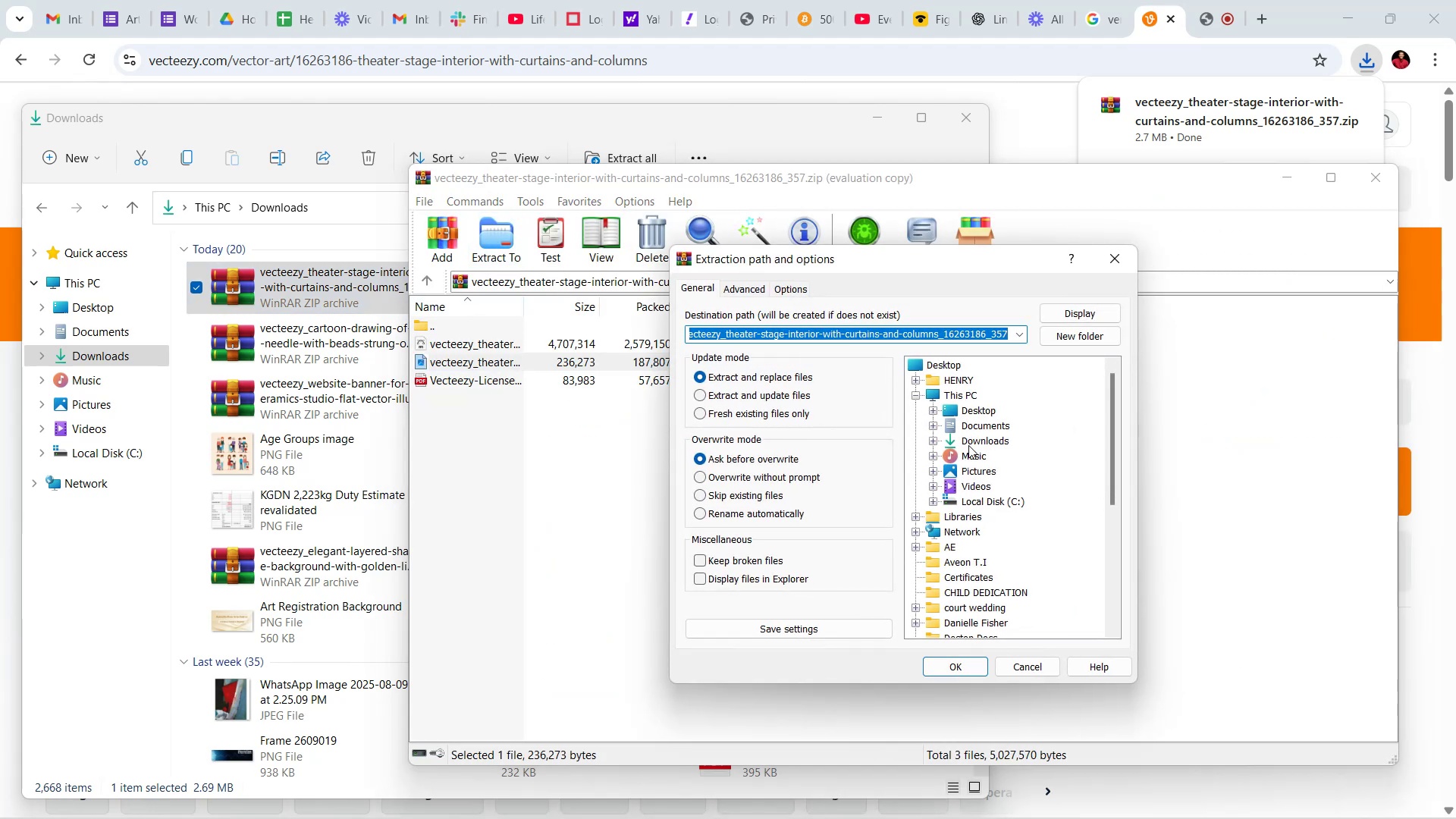 
left_click([966, 441])
 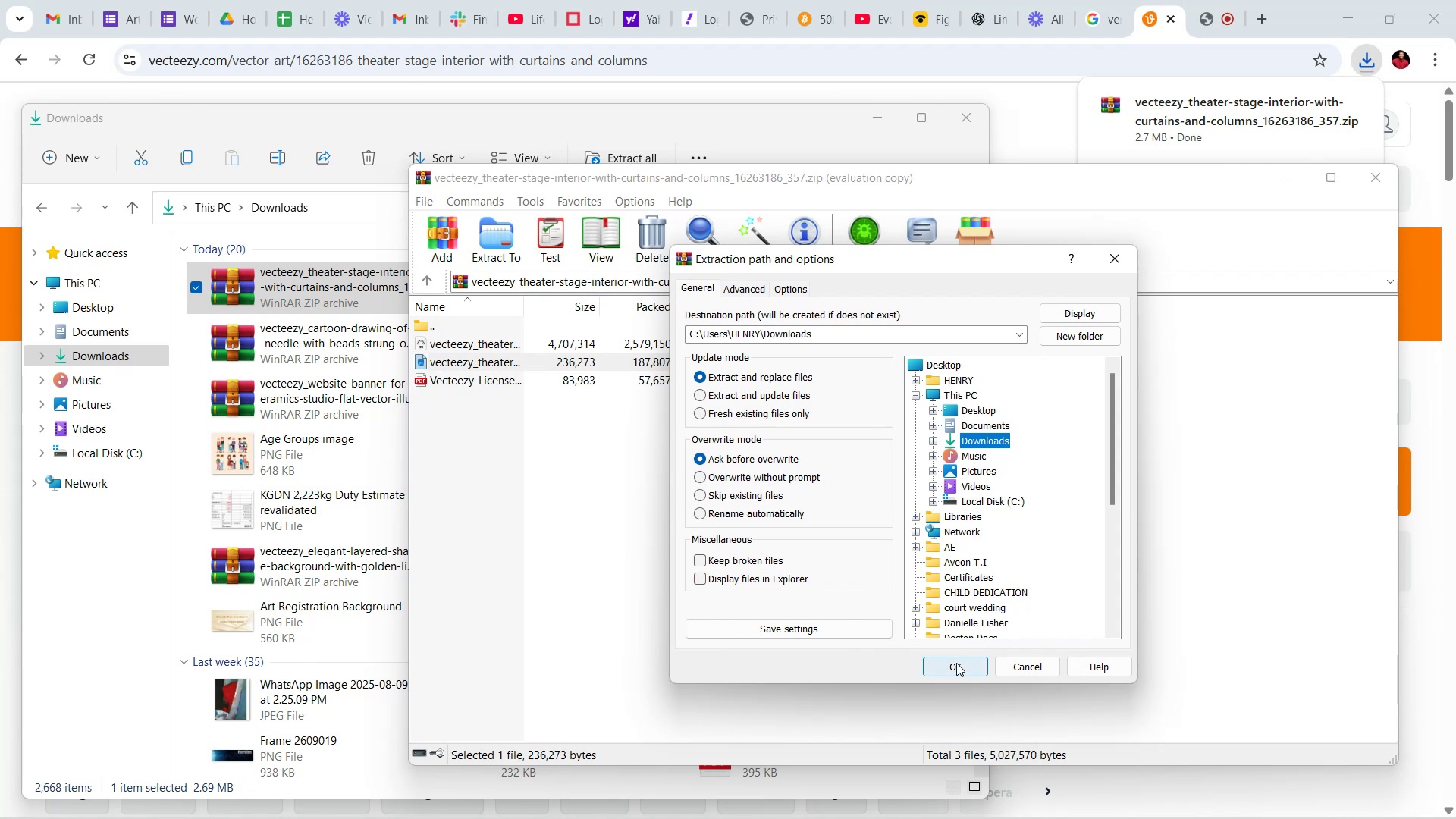 
left_click([956, 663])
 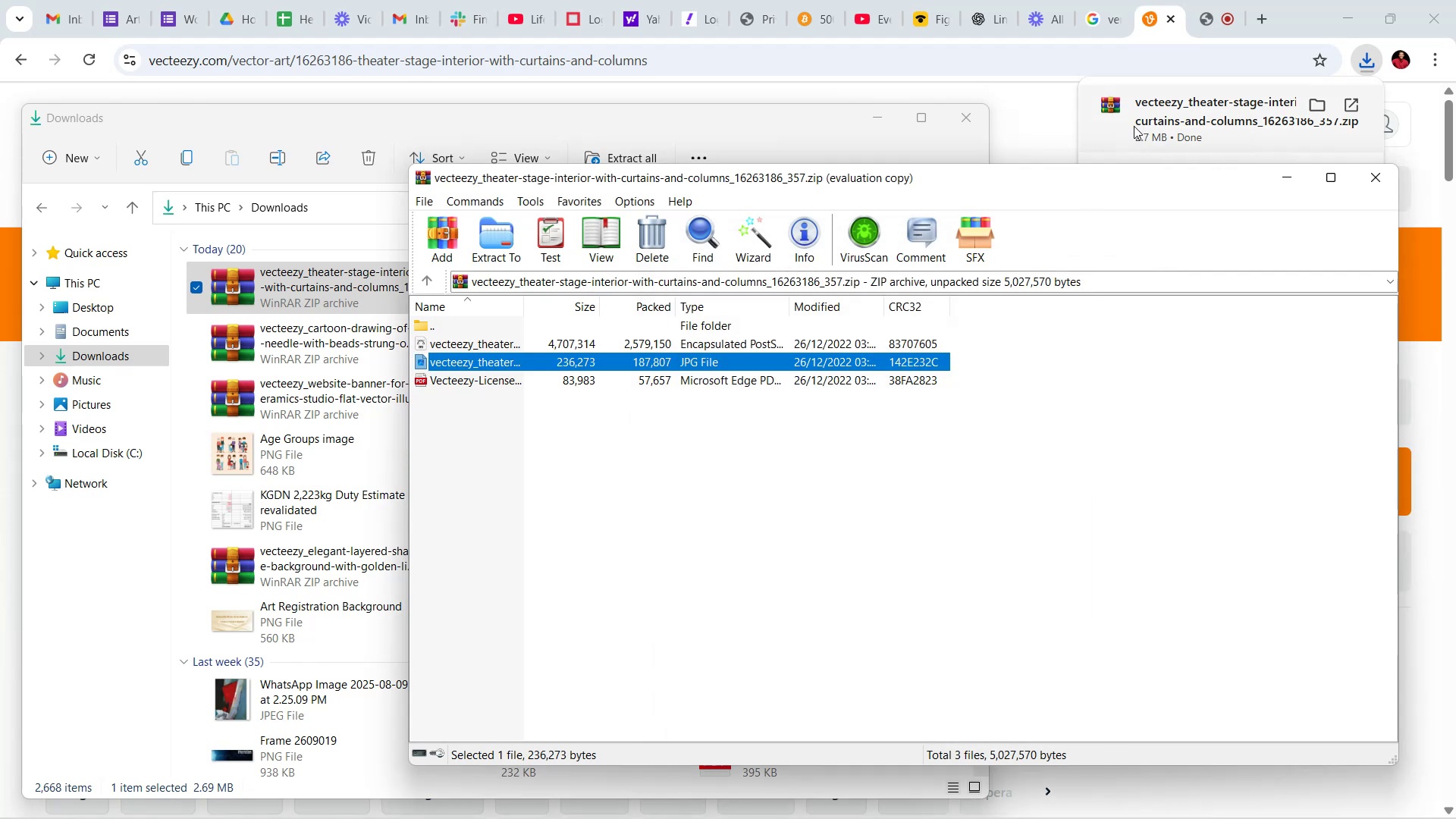 
left_click([1043, 130])
 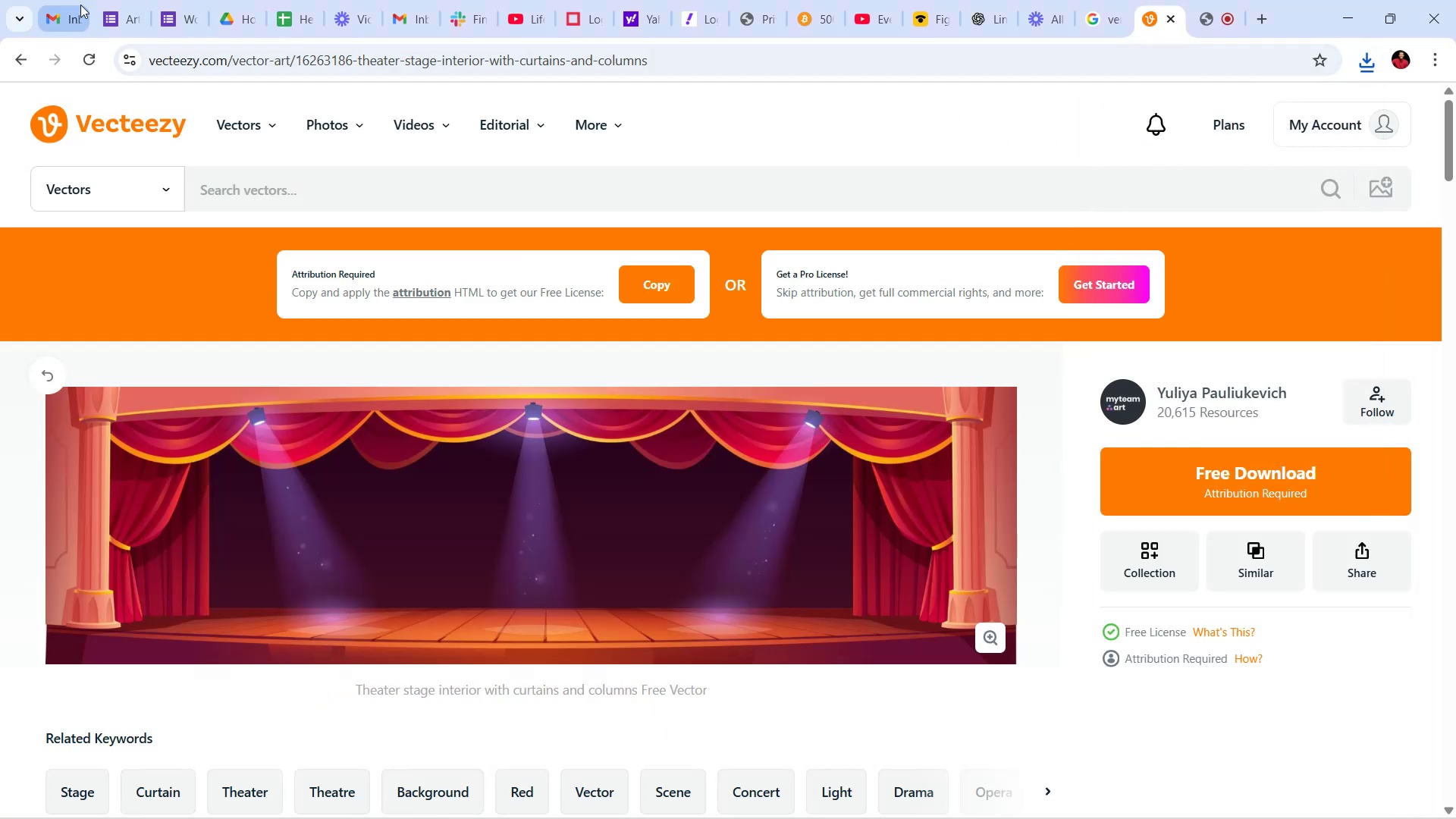 
left_click([119, 0])
 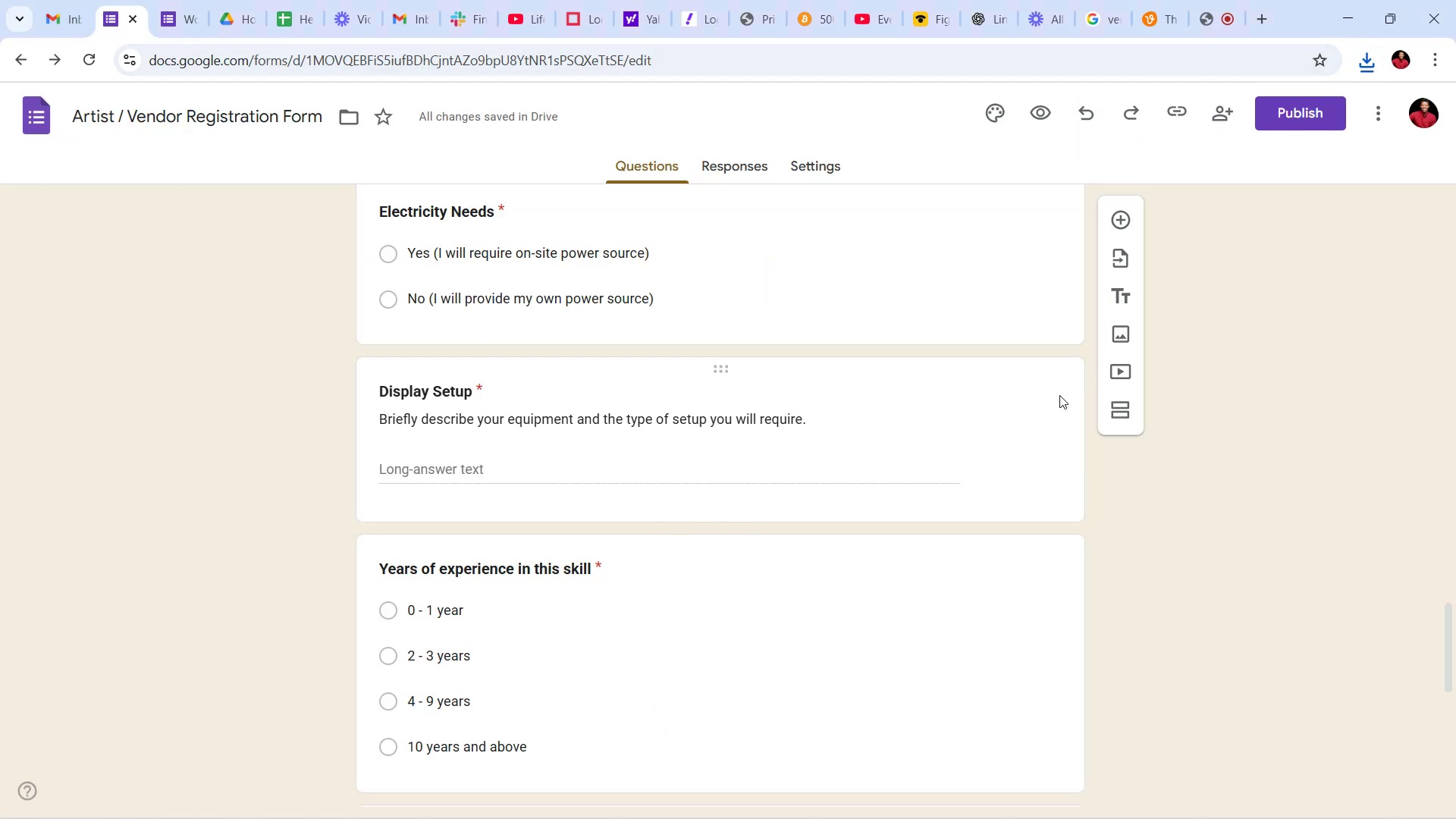 
left_click([745, 379])
 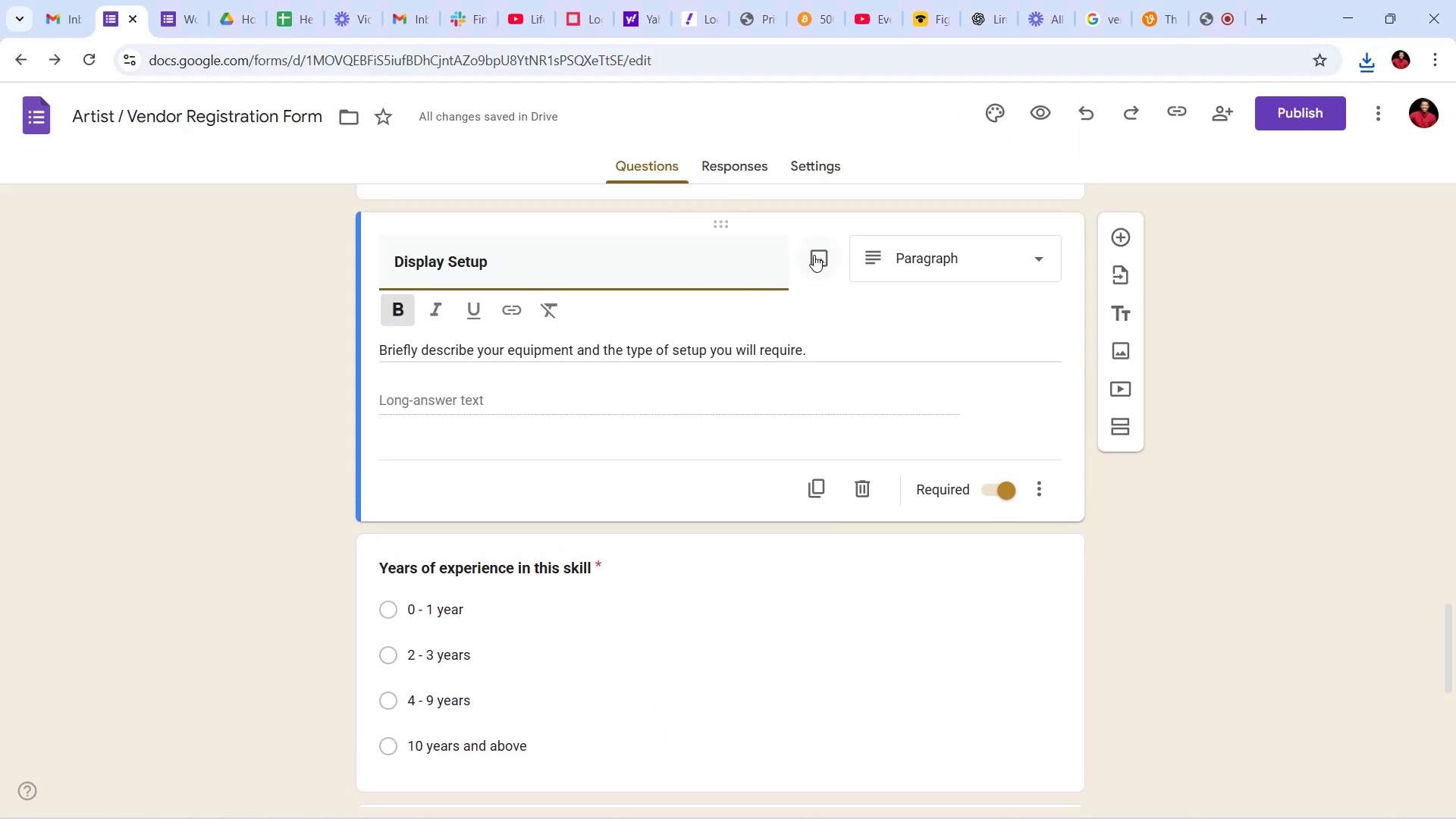 
left_click([814, 255])
 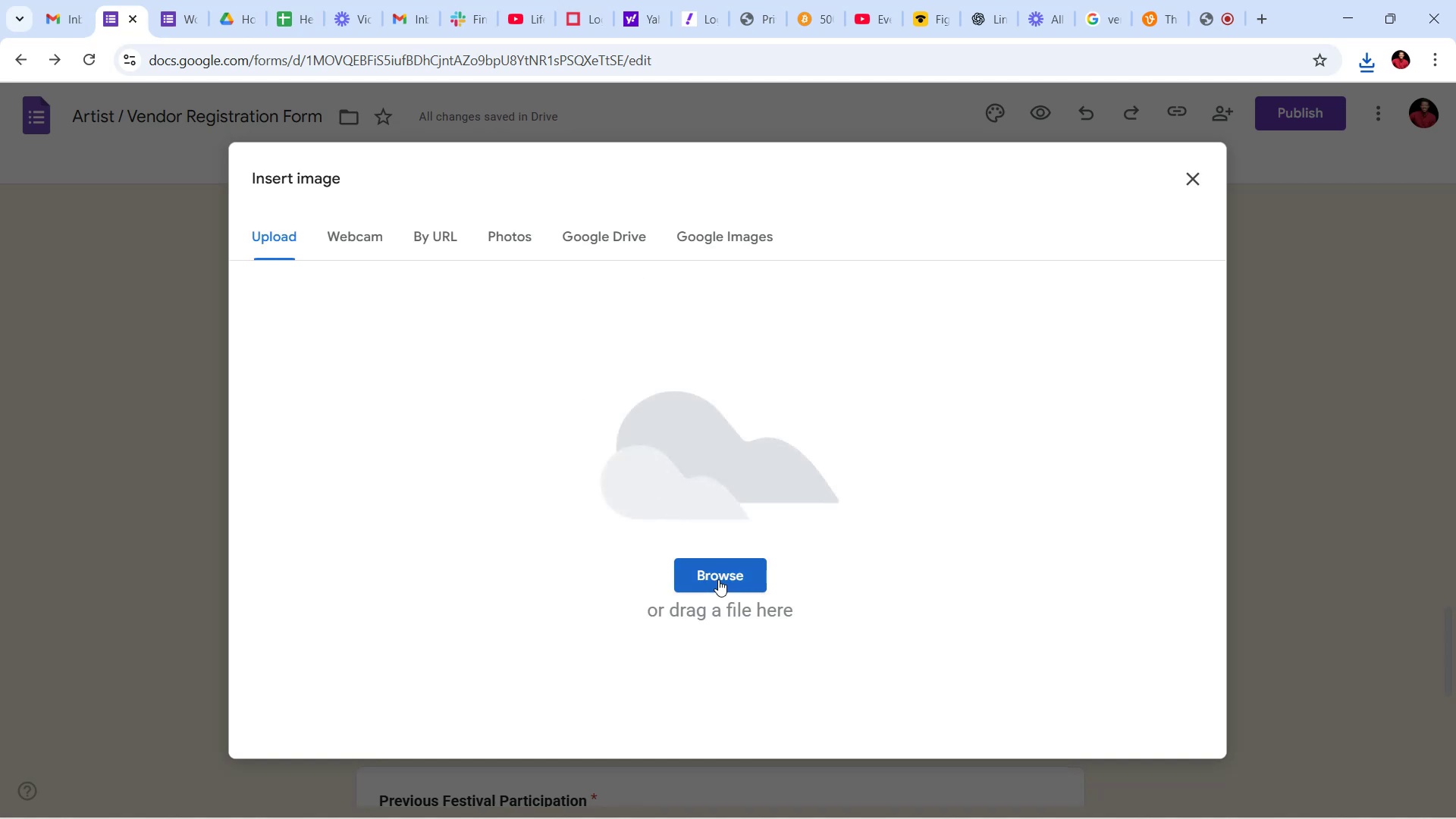 
left_click([712, 576])
 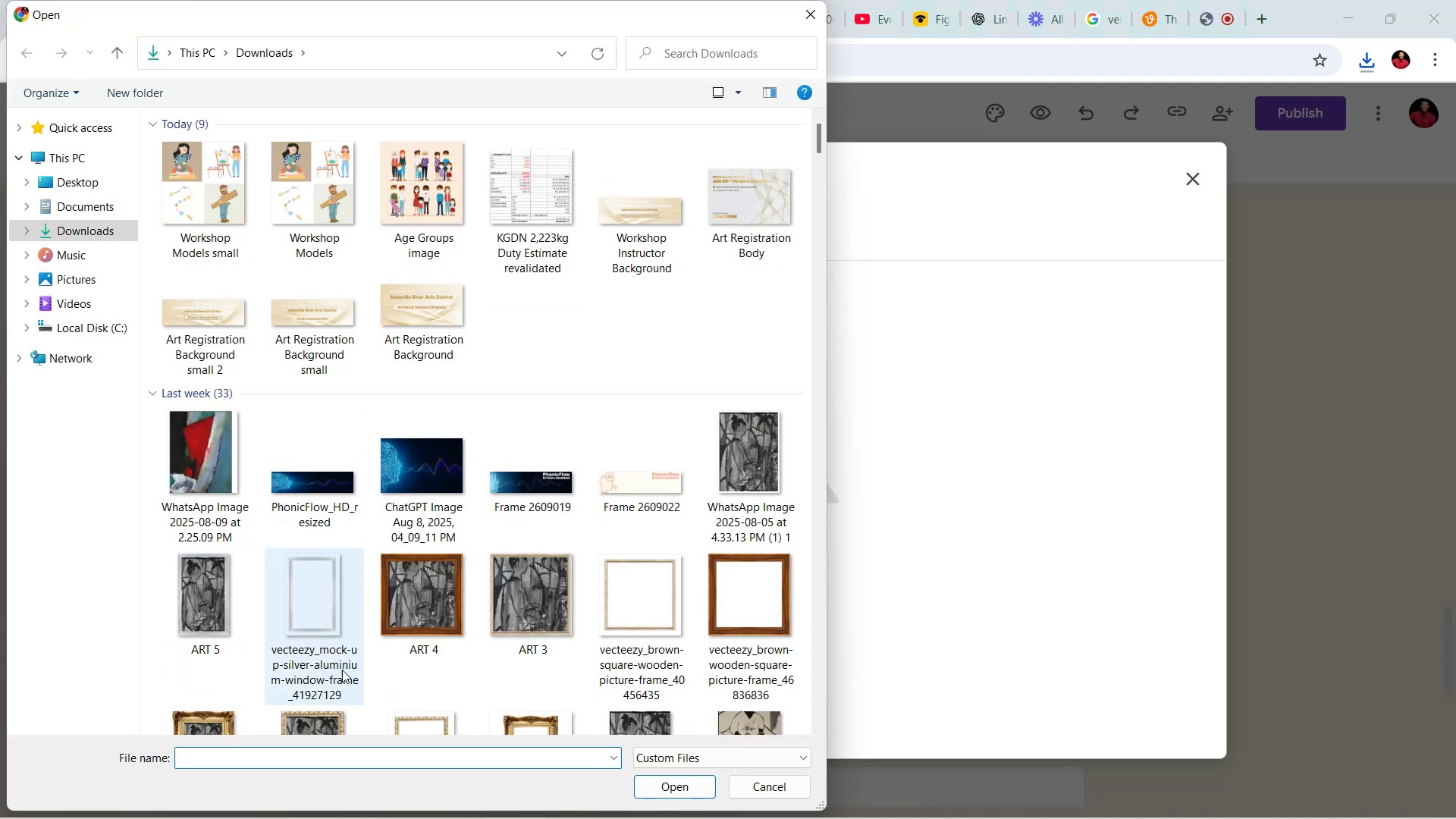 
left_click([332, 764])
 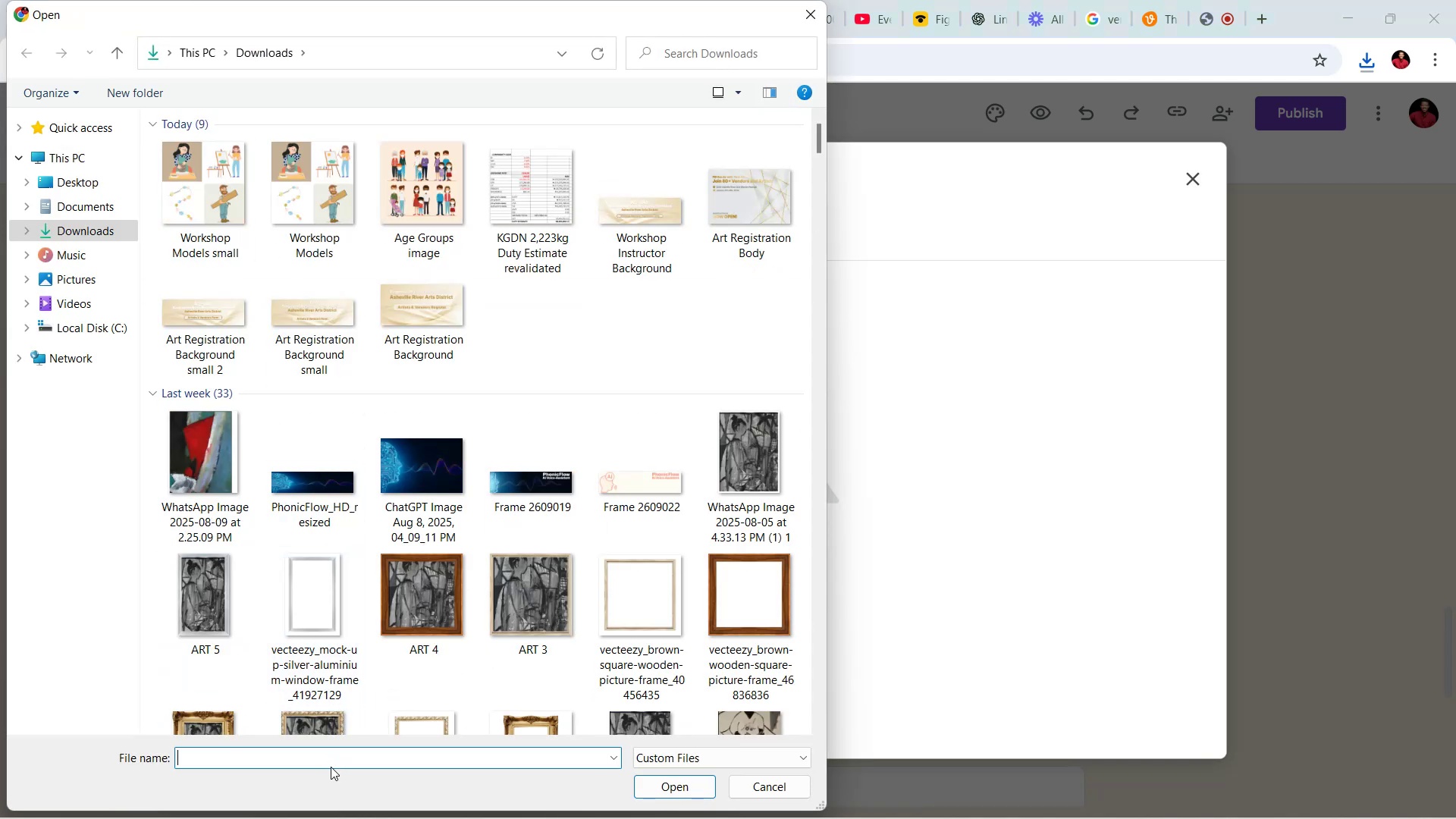 
type(vwe)
key(Backspace)
key(Backspace)
type(ecti)
key(Backspace)
type(eezy_t)
 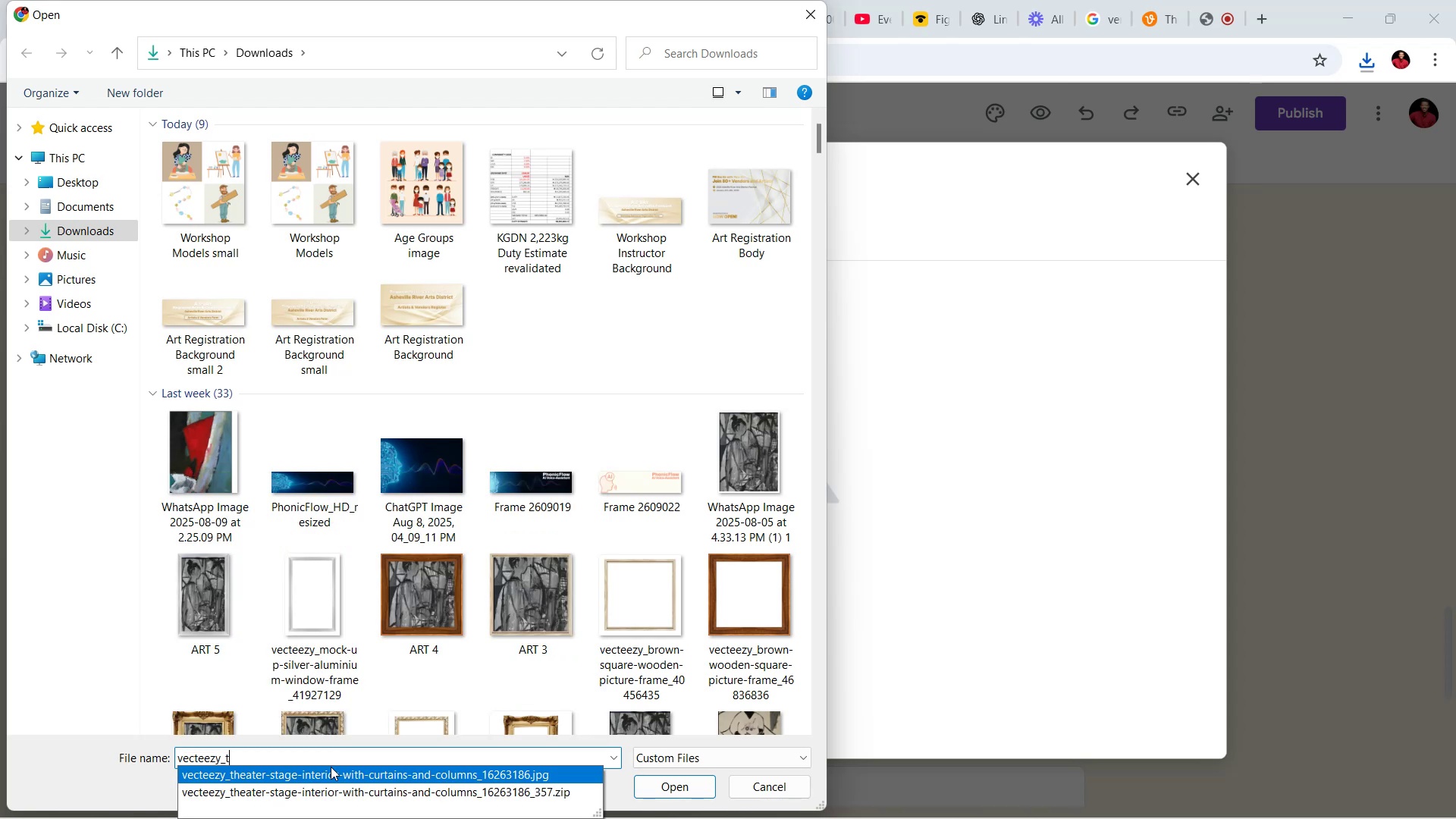 
left_click([331, 767])
 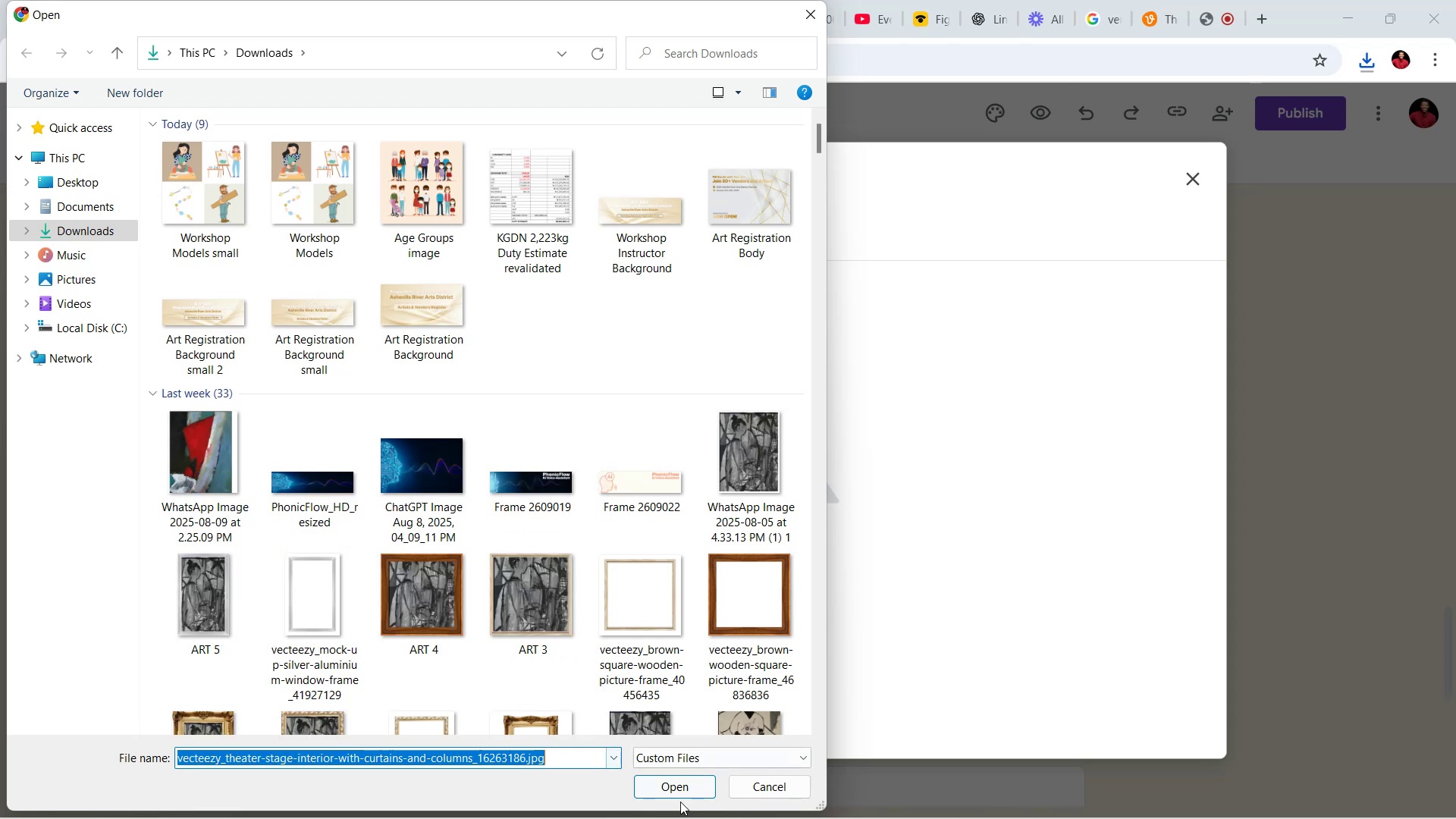 
left_click([678, 784])
 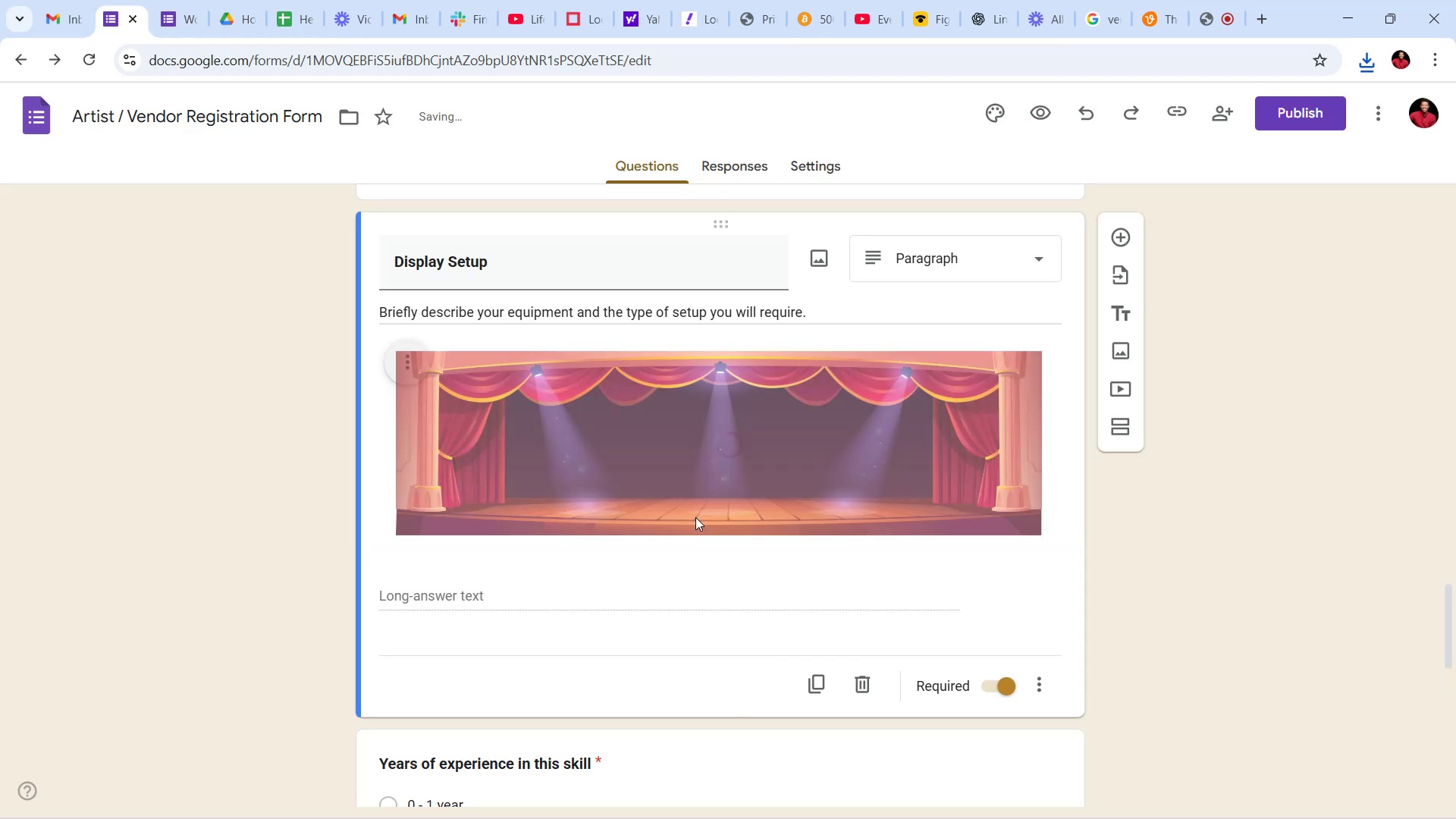 
wait(7.45)
 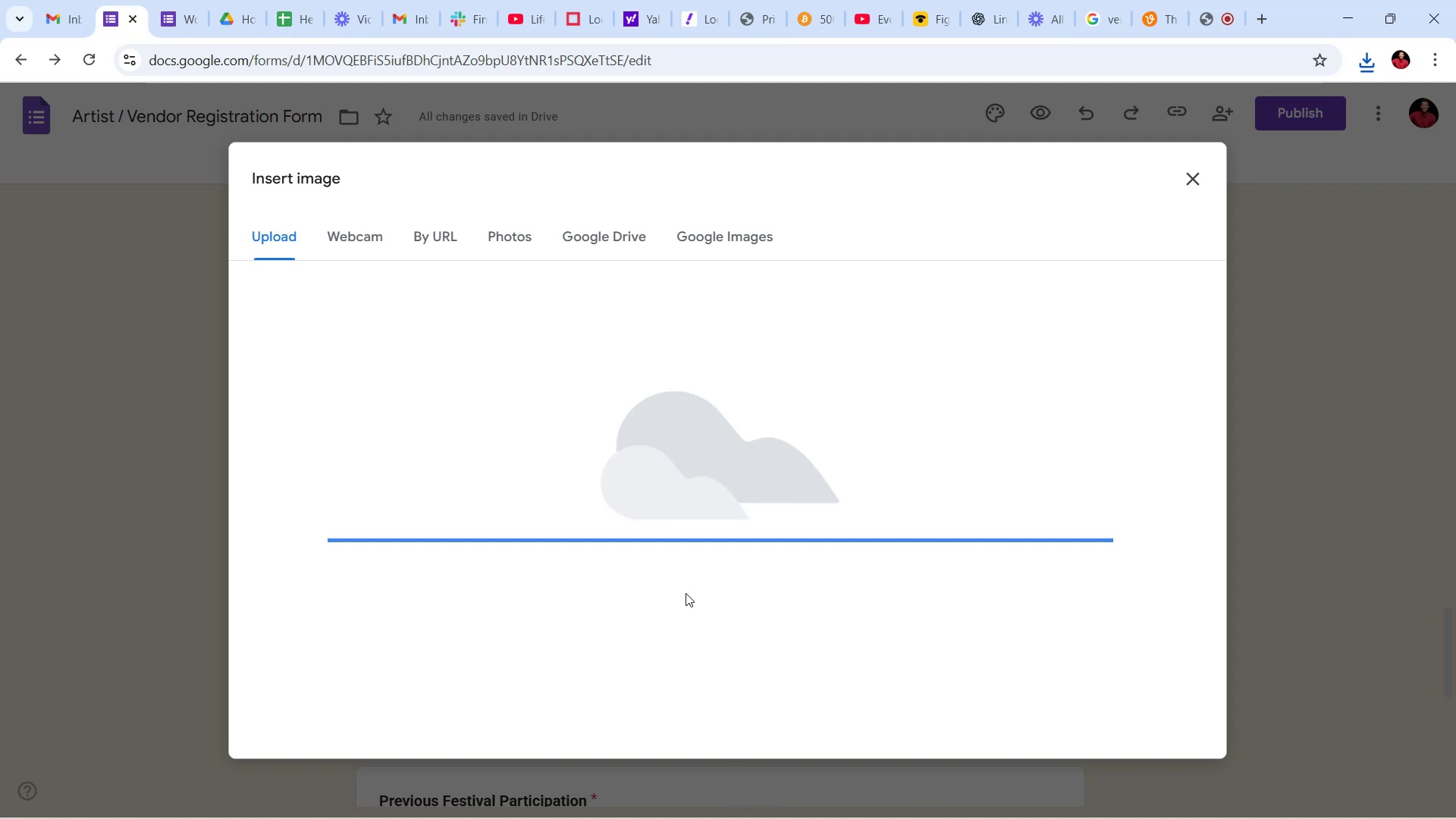 
left_click([1055, 573])
 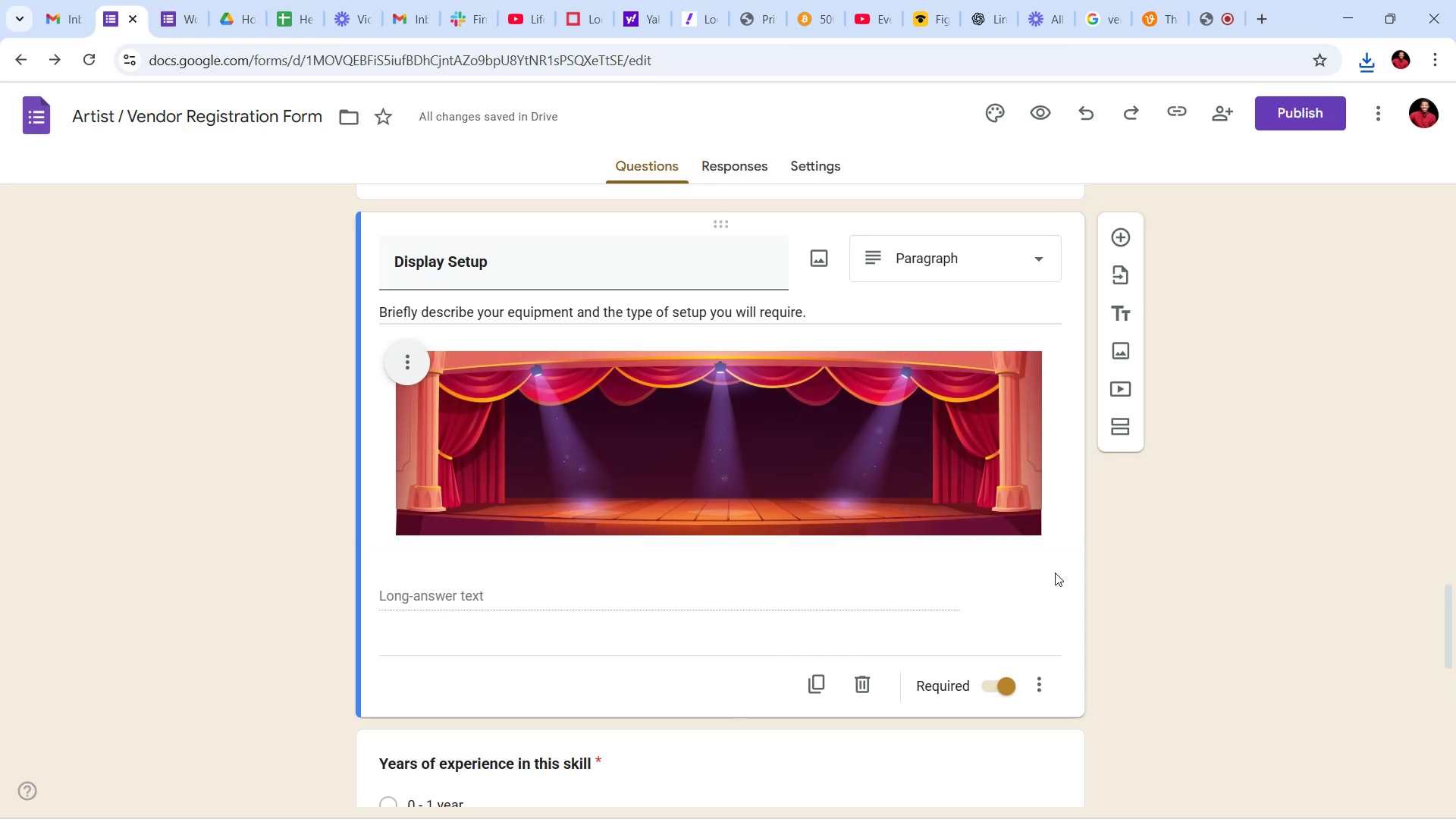 
scroll: coordinate [1055, 573], scroll_direction: down, amount: 7.0
 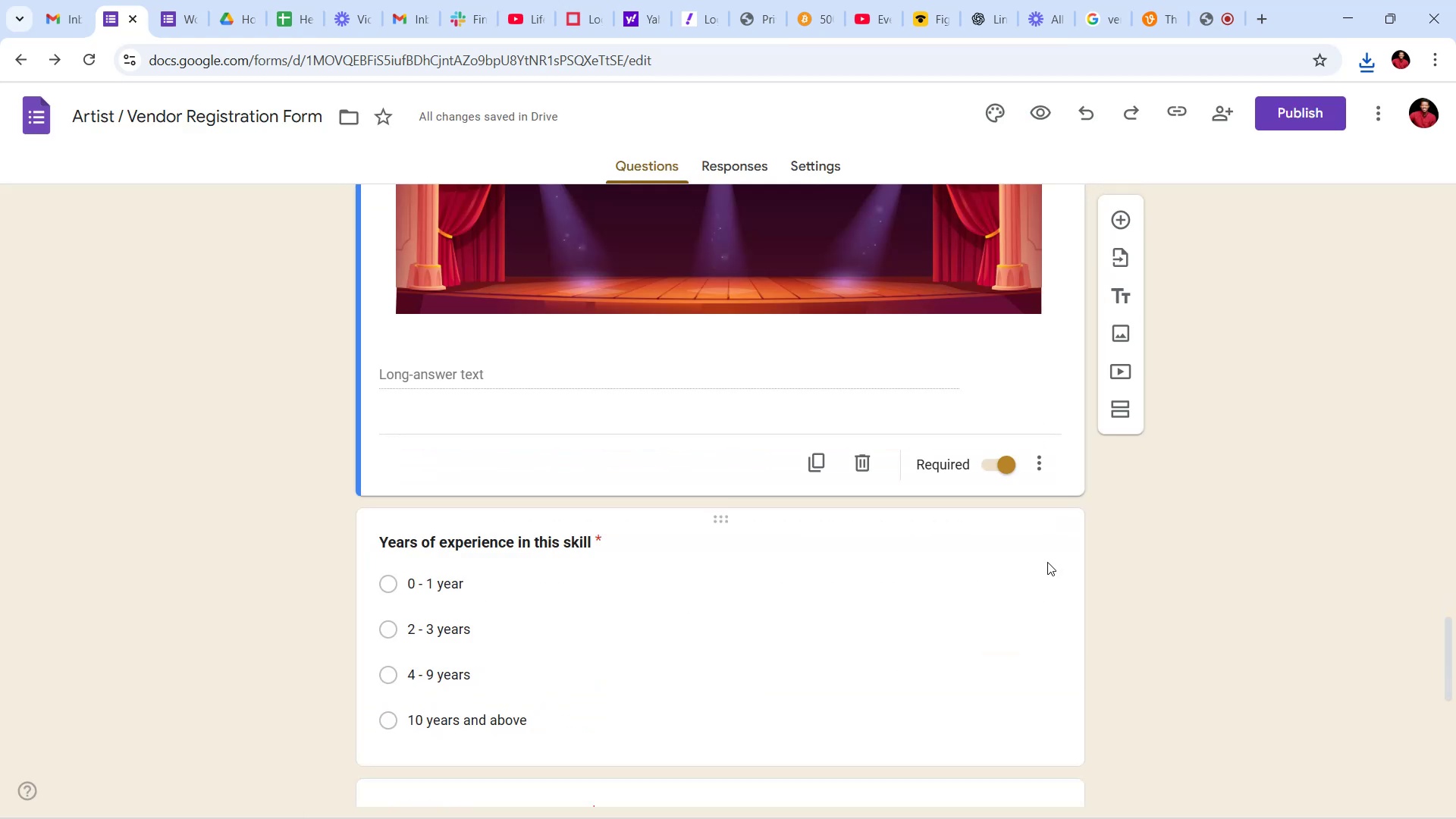 
scroll: coordinate [1046, 551], scroll_direction: up, amount: 10.0
 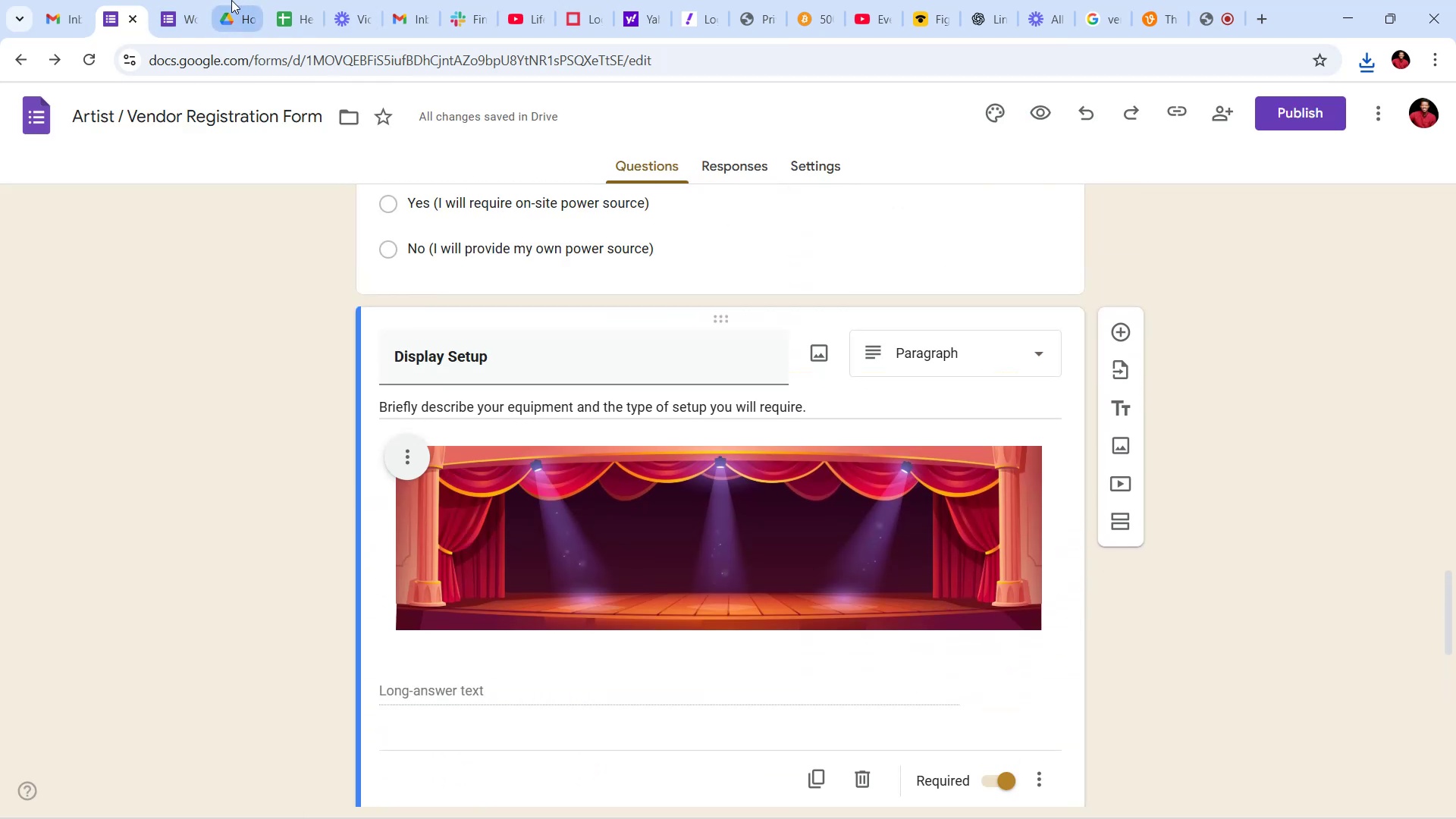 
left_click([188, 0])
 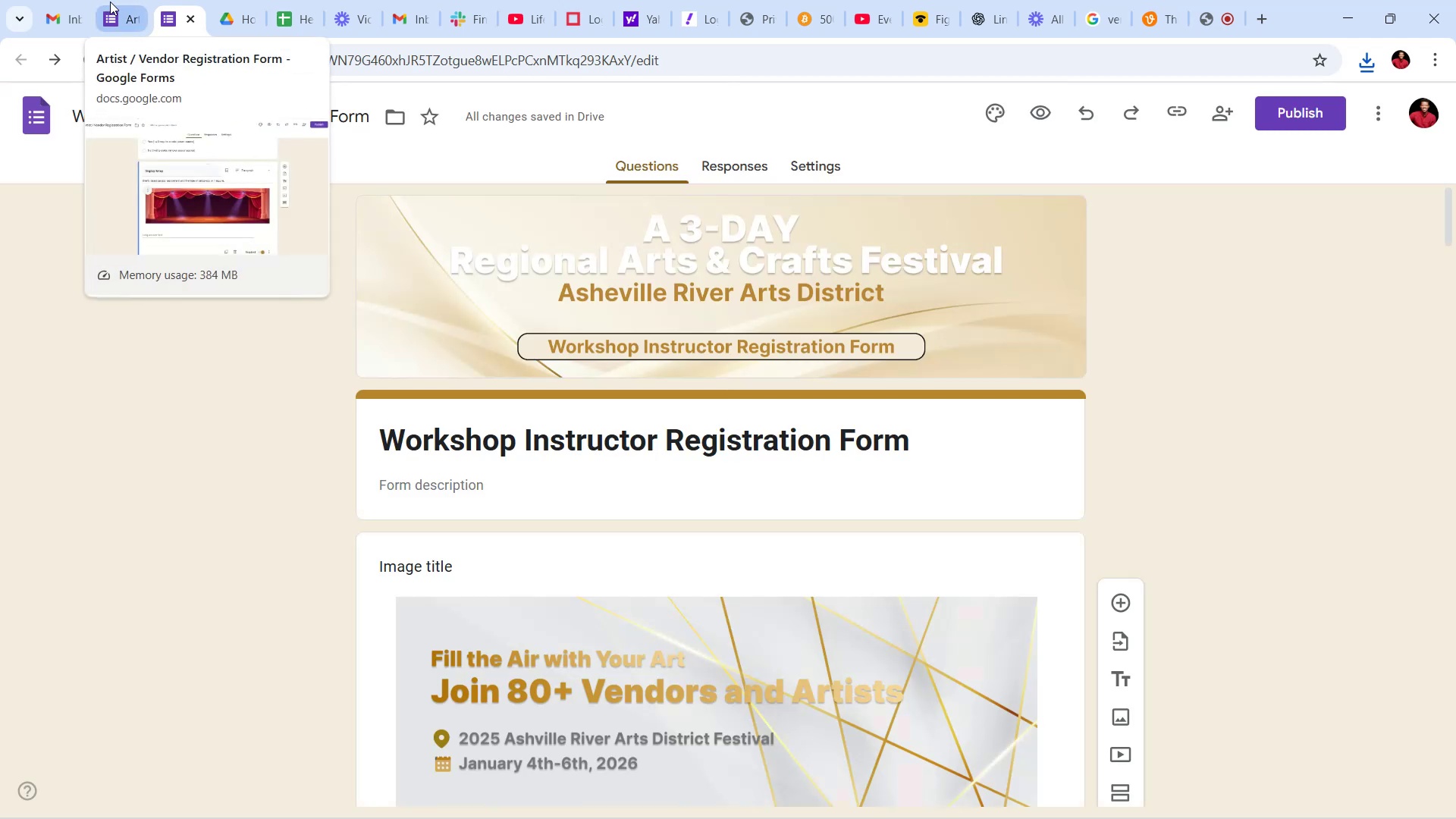 
left_click([110, 2])
 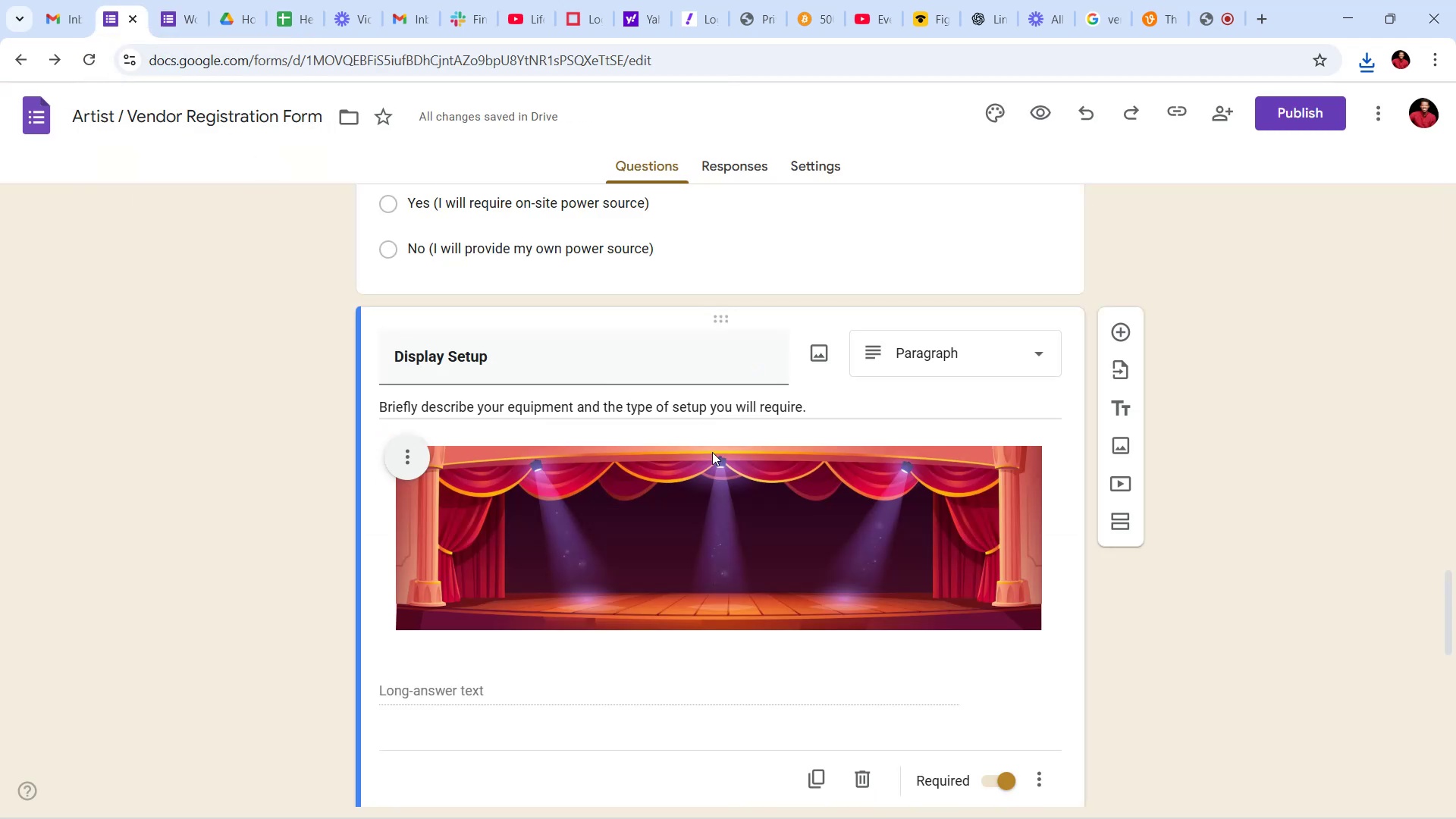 